 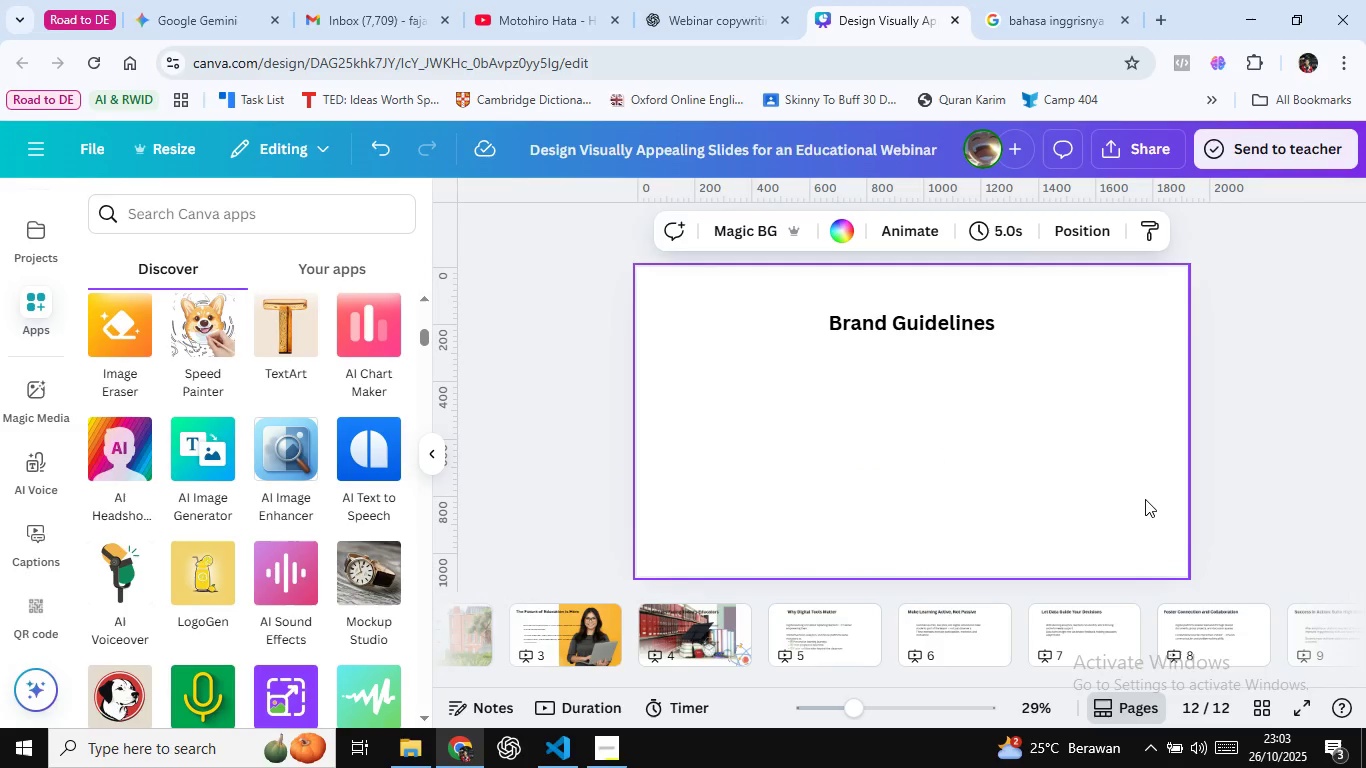 
left_click([588, 394])
 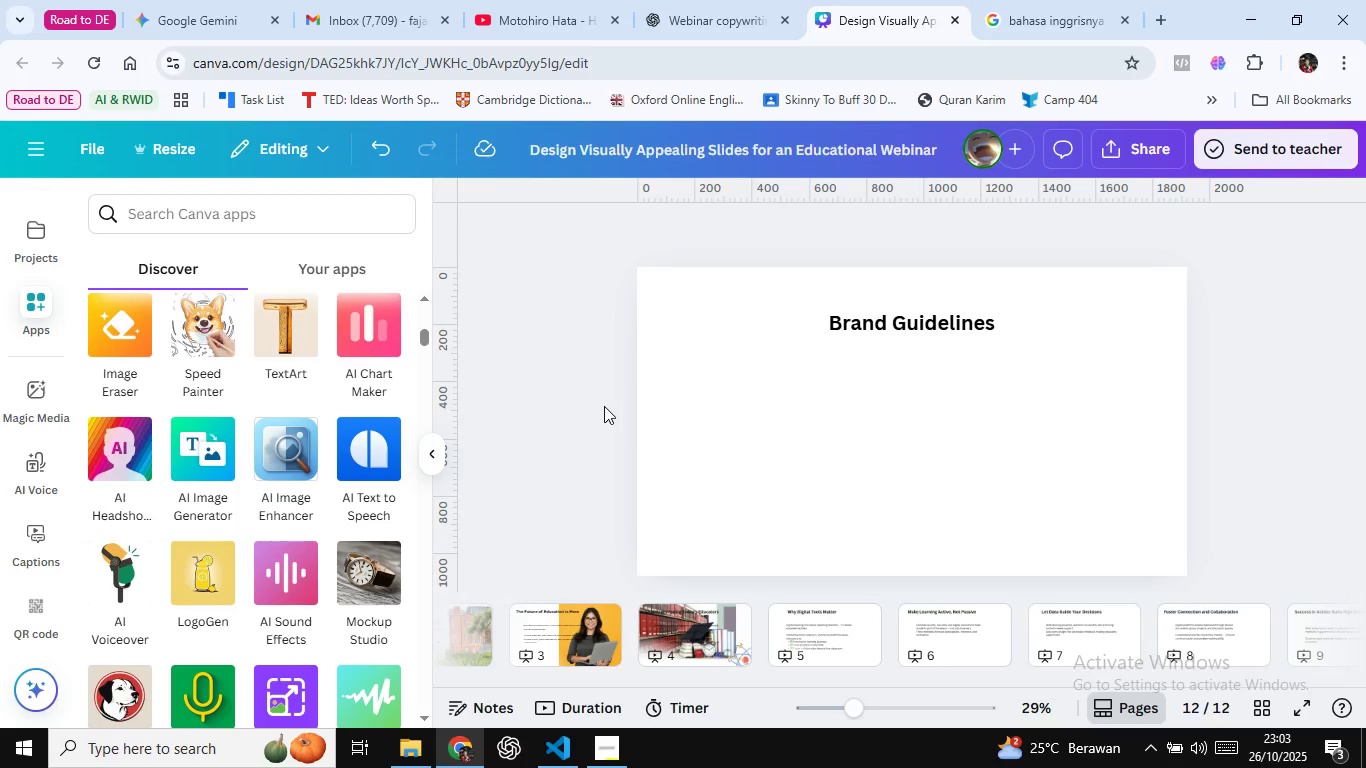 
wait(6.54)
 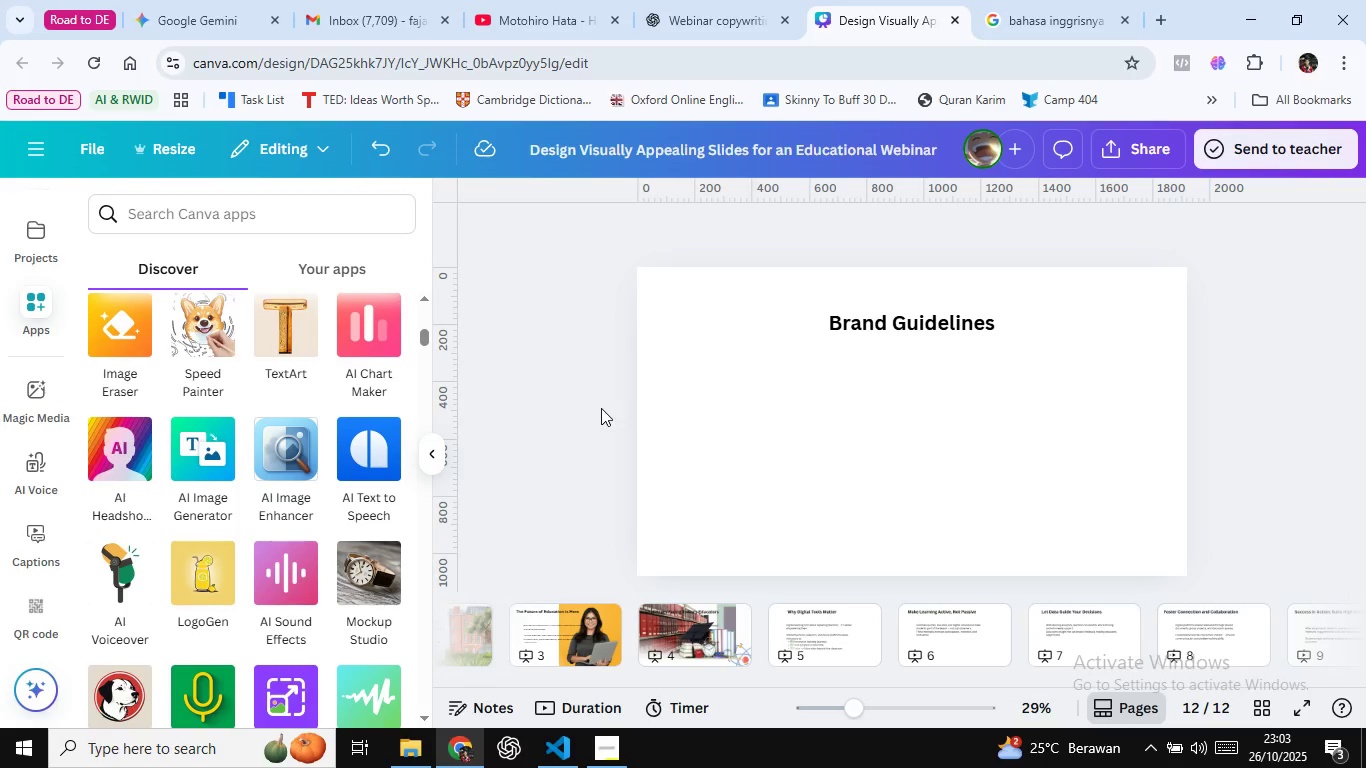 
left_click([604, 406])
 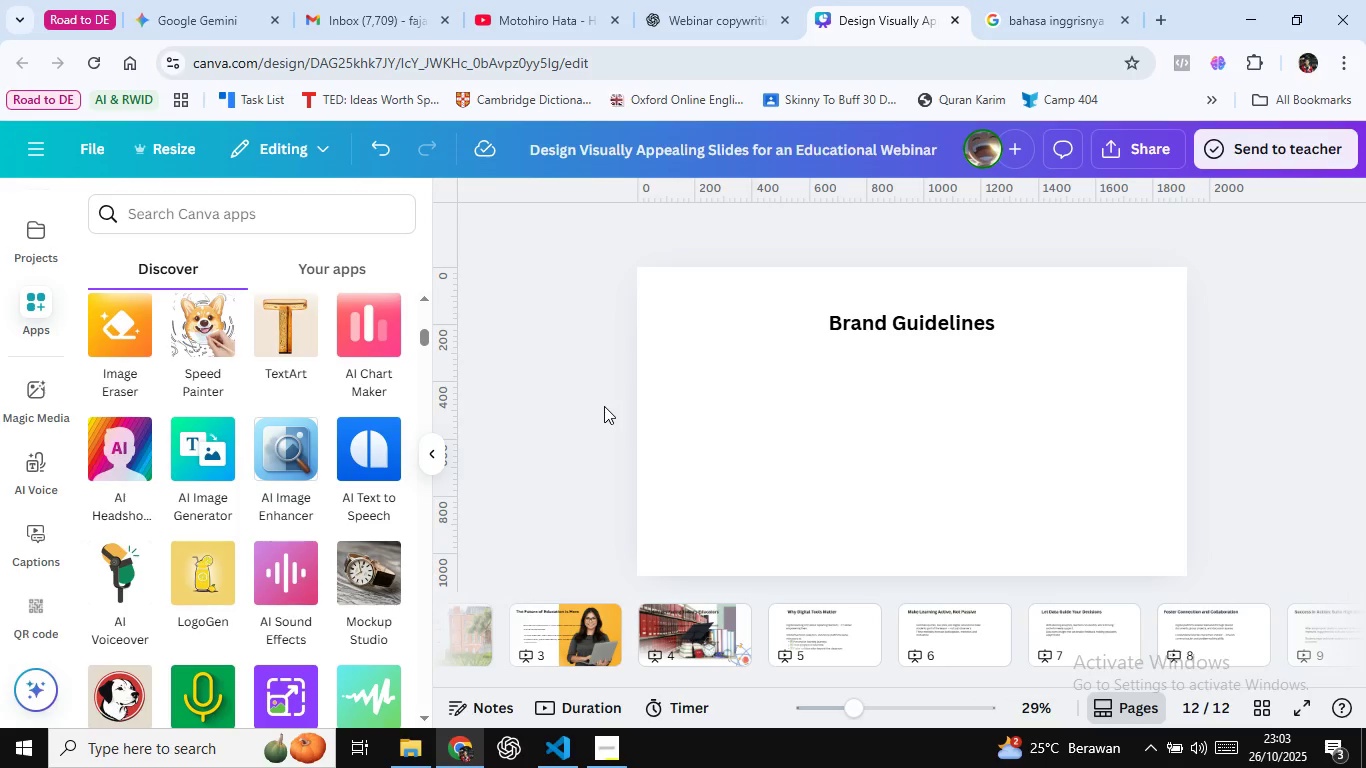 
wait(6.4)
 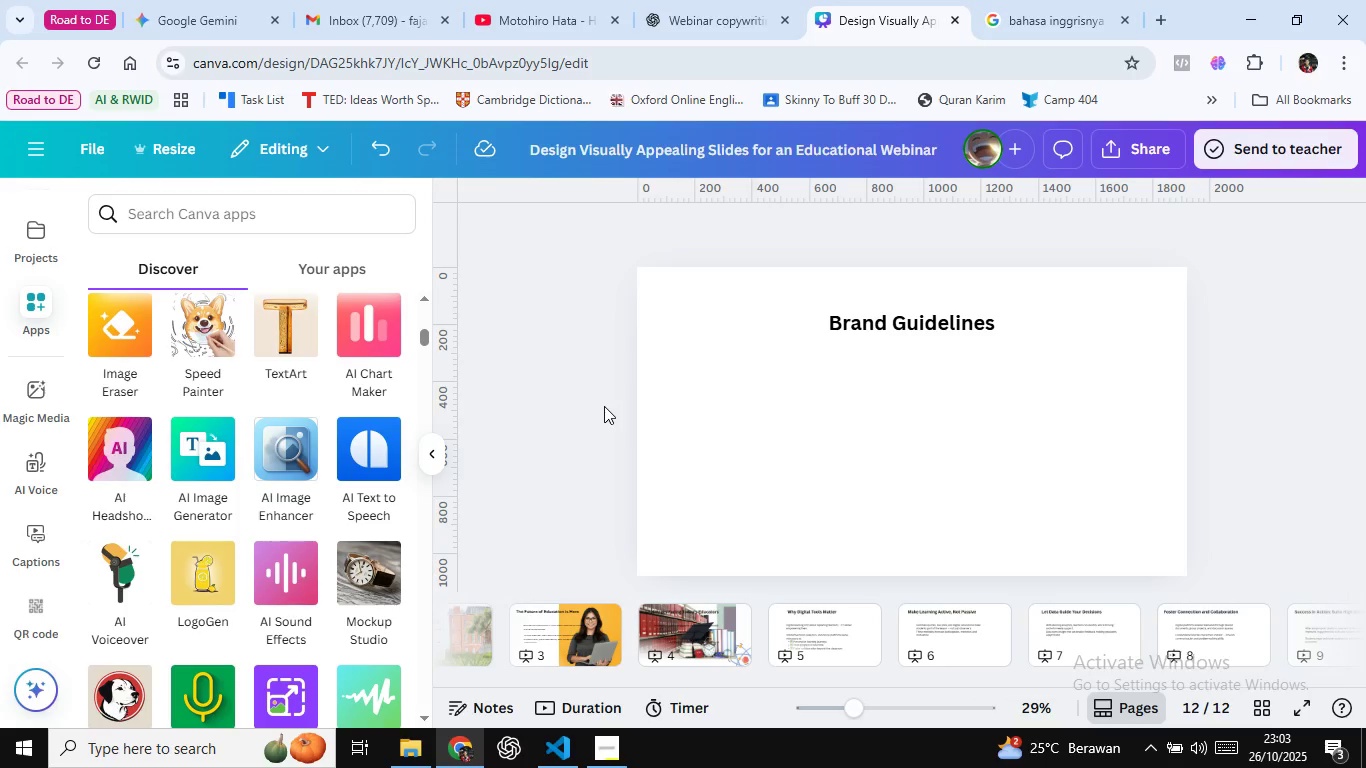 
scroll: coordinate [218, 508], scroll_direction: down, amount: 3.0
 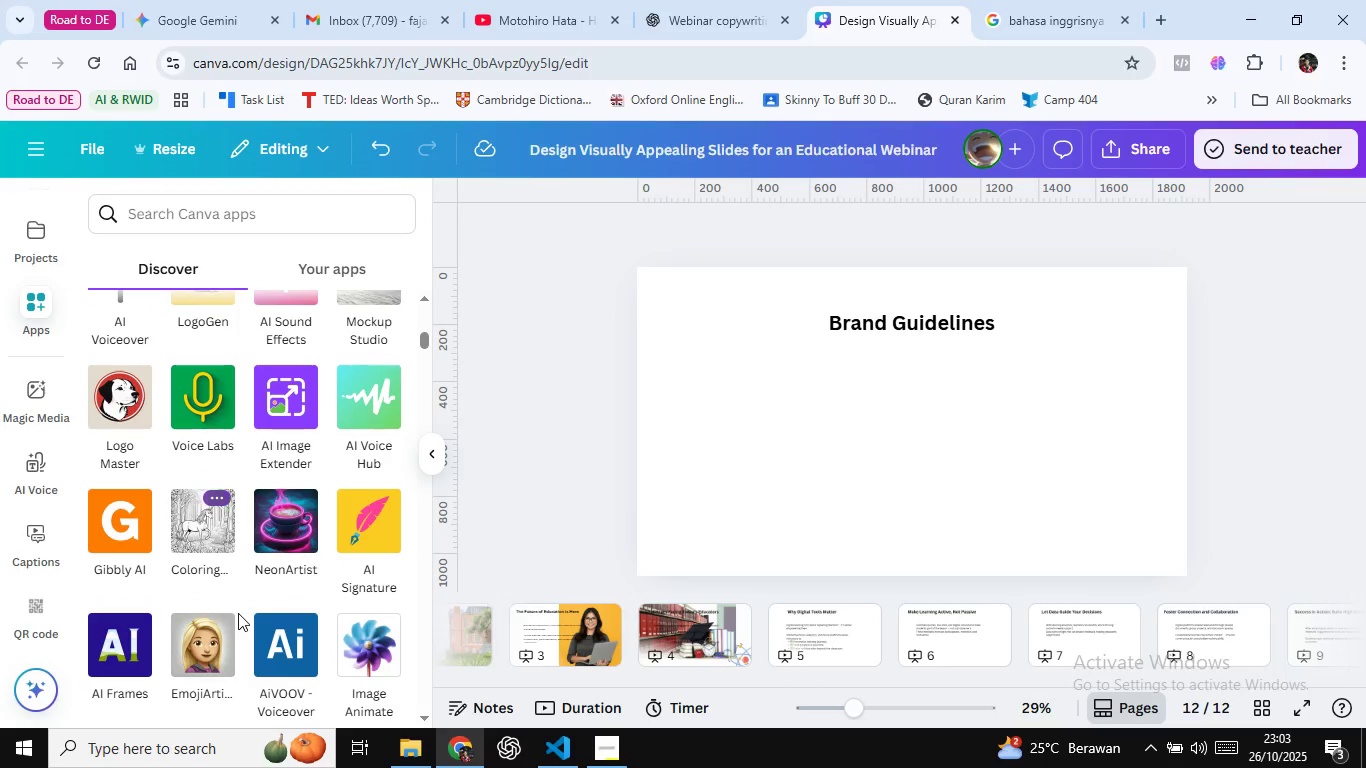 
mouse_move([230, 620])
 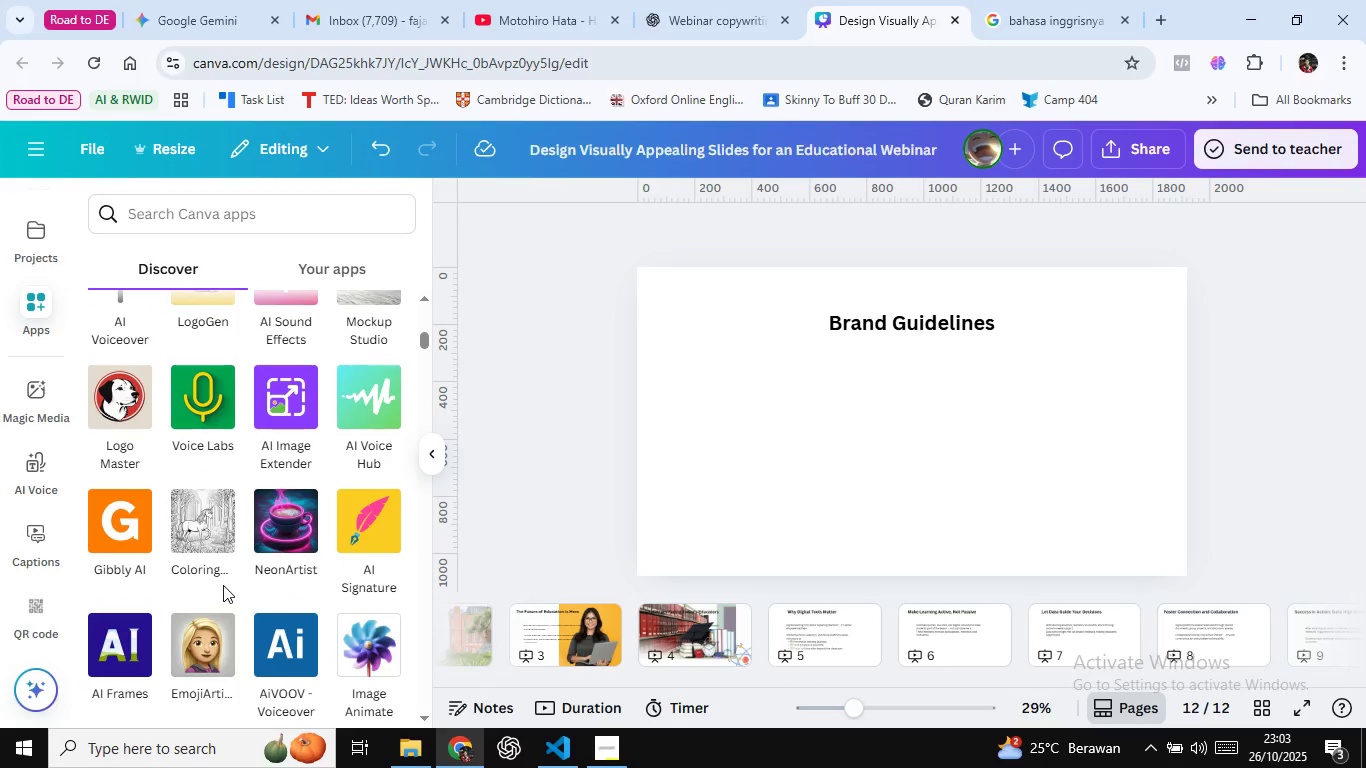 
mouse_move([232, 552])
 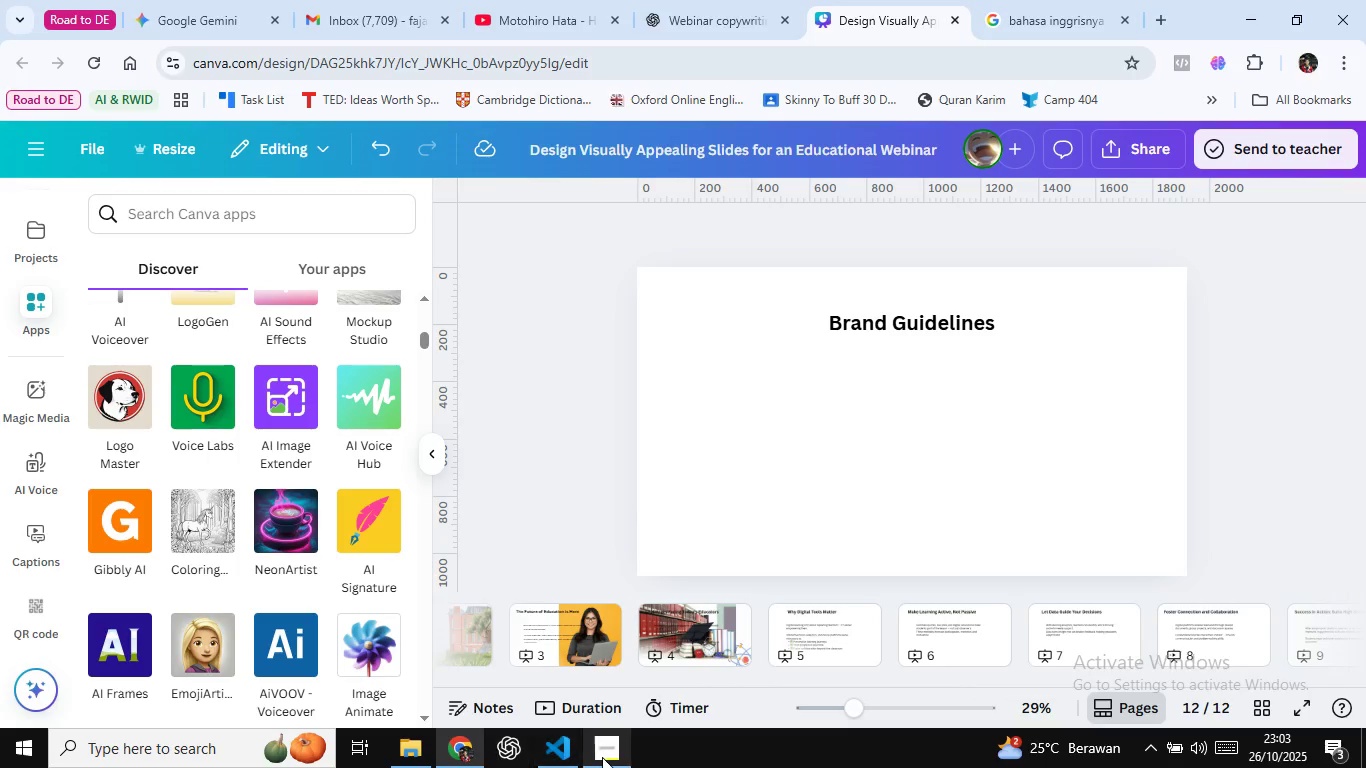 
left_click([602, 757])
 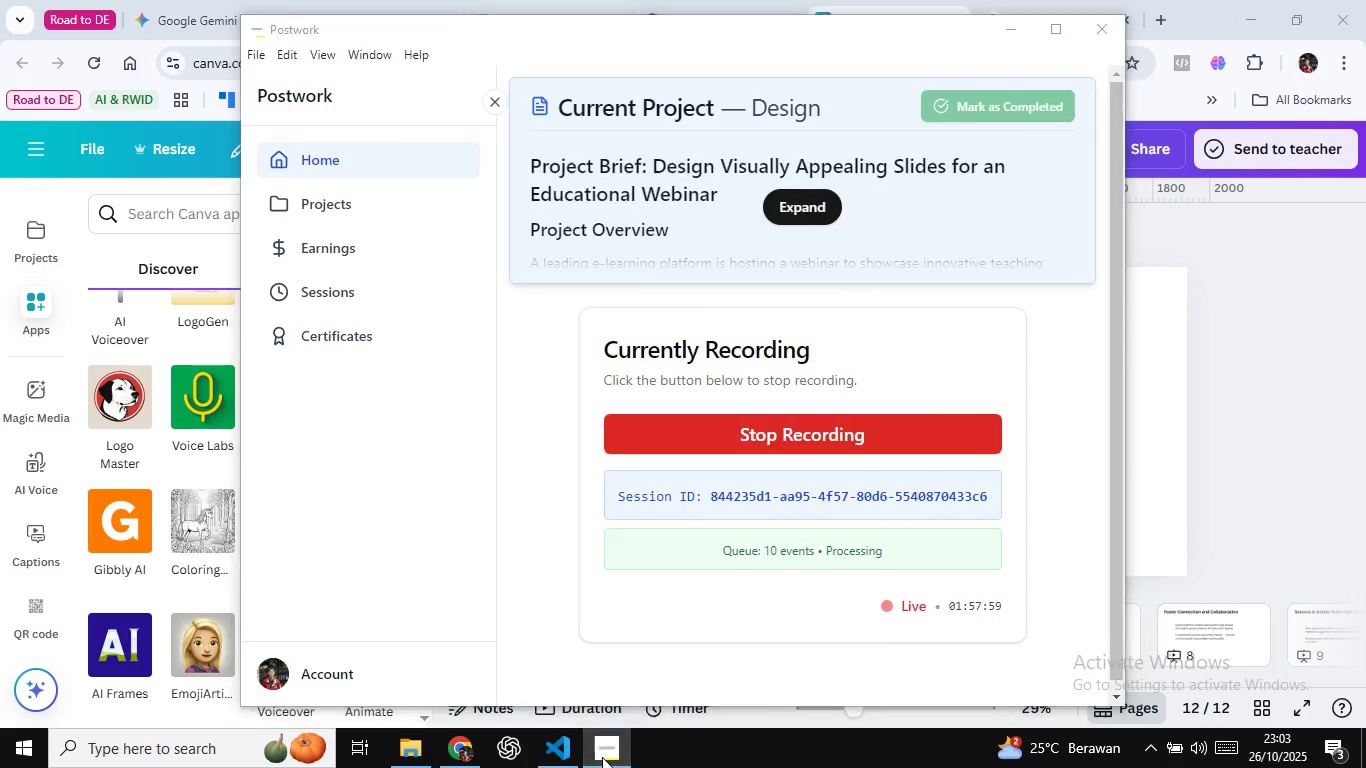 
left_click([602, 757])
 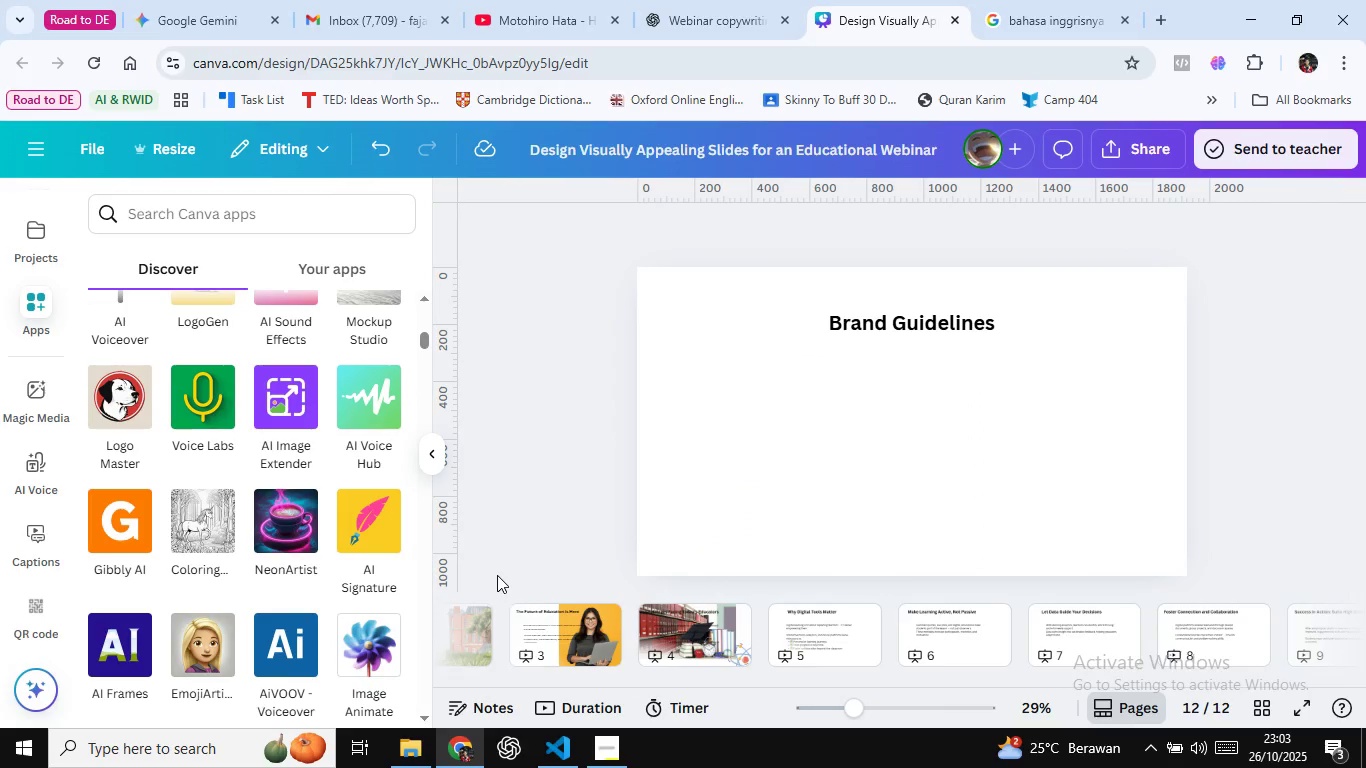 
wait(8.84)
 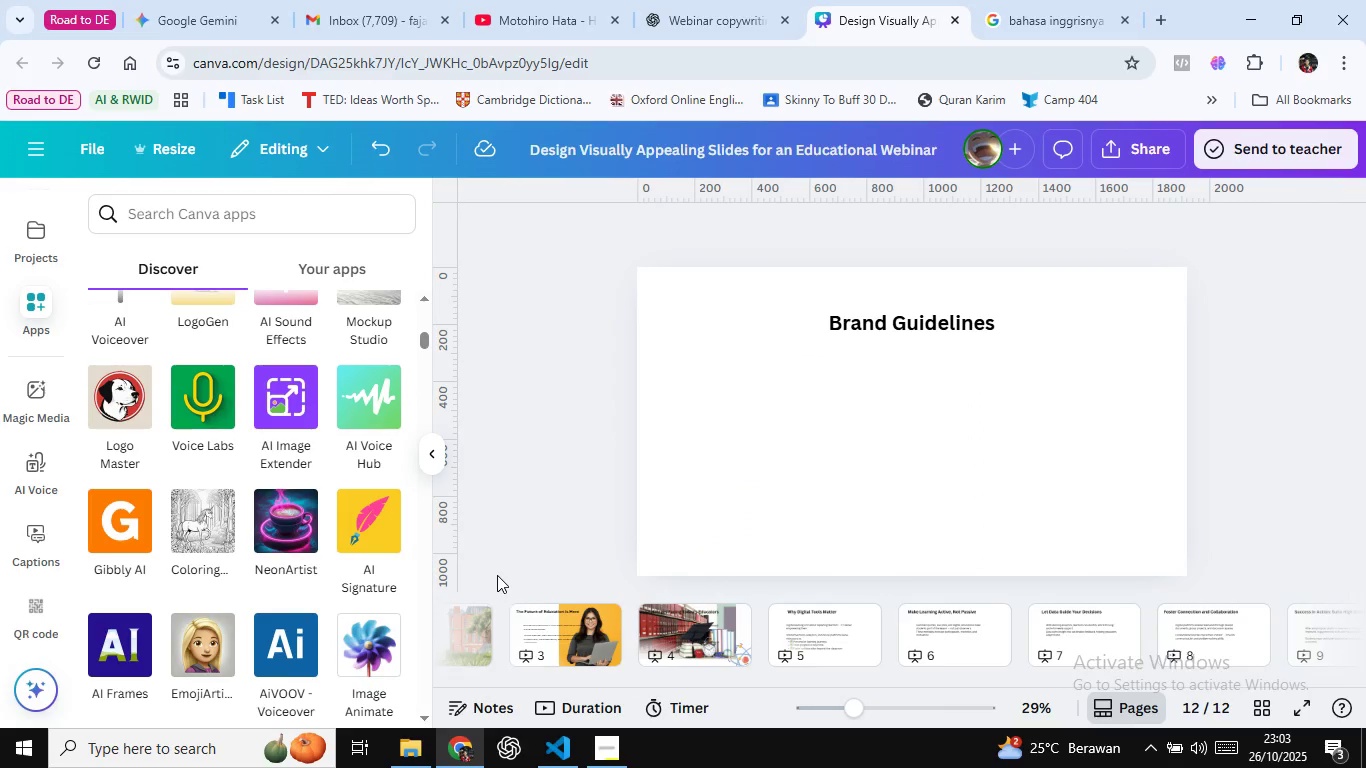 
left_click([646, 625])
 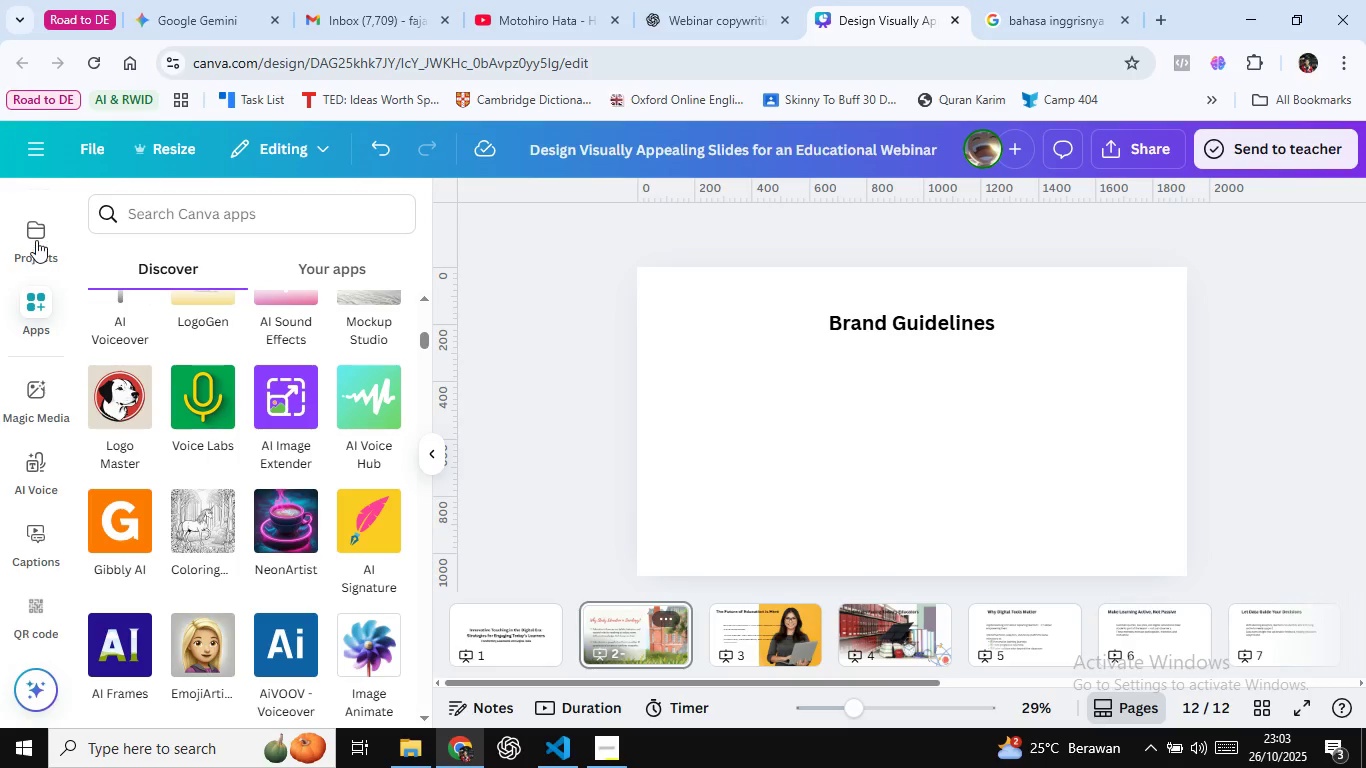 
left_click([36, 240])
 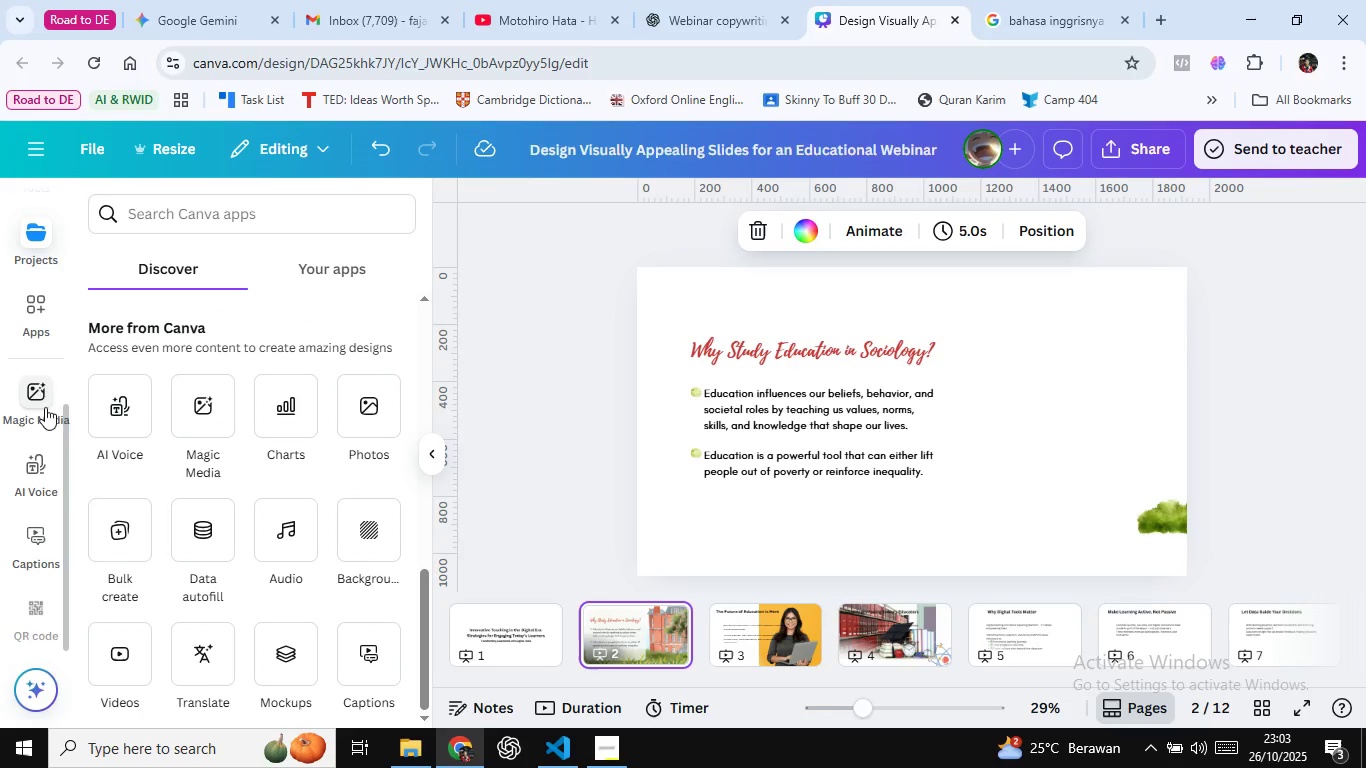 
scroll: coordinate [44, 340], scroll_direction: up, amount: 12.0
 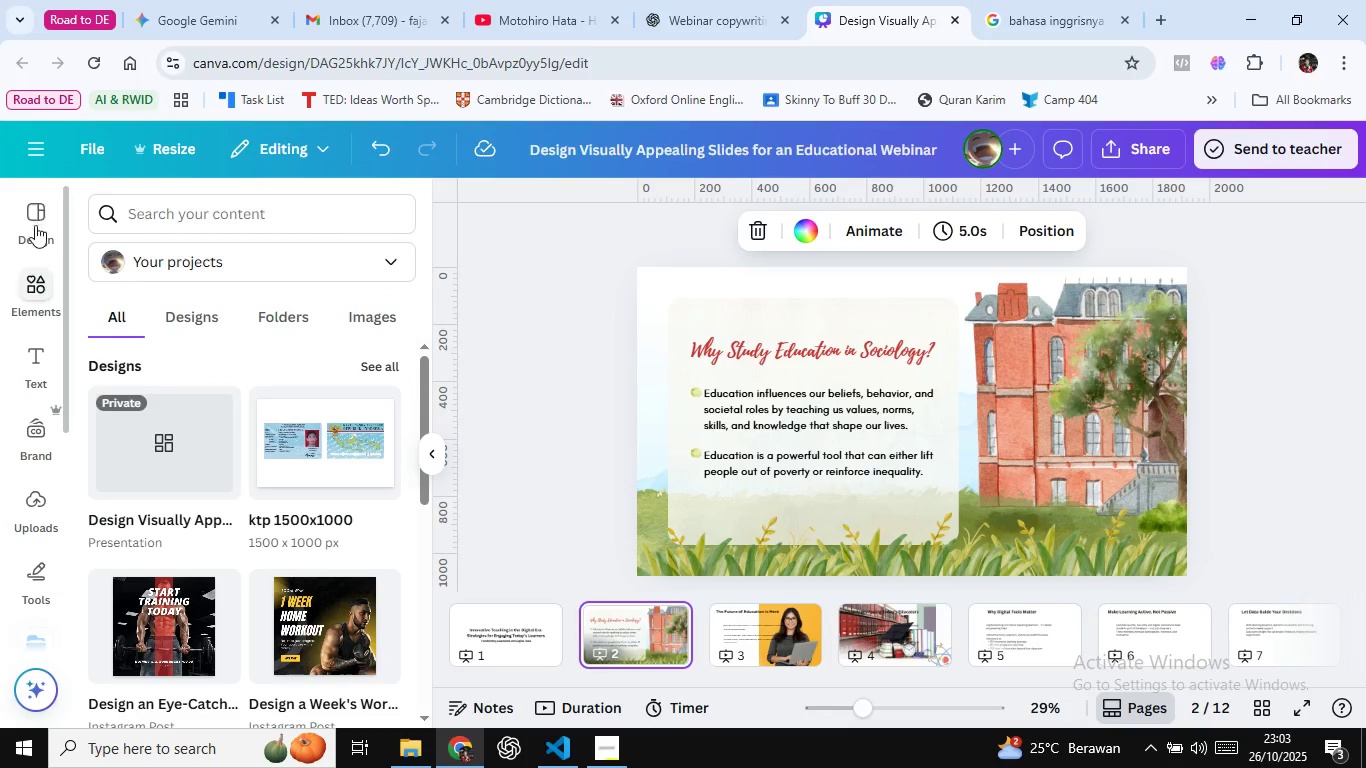 
left_click([35, 220])
 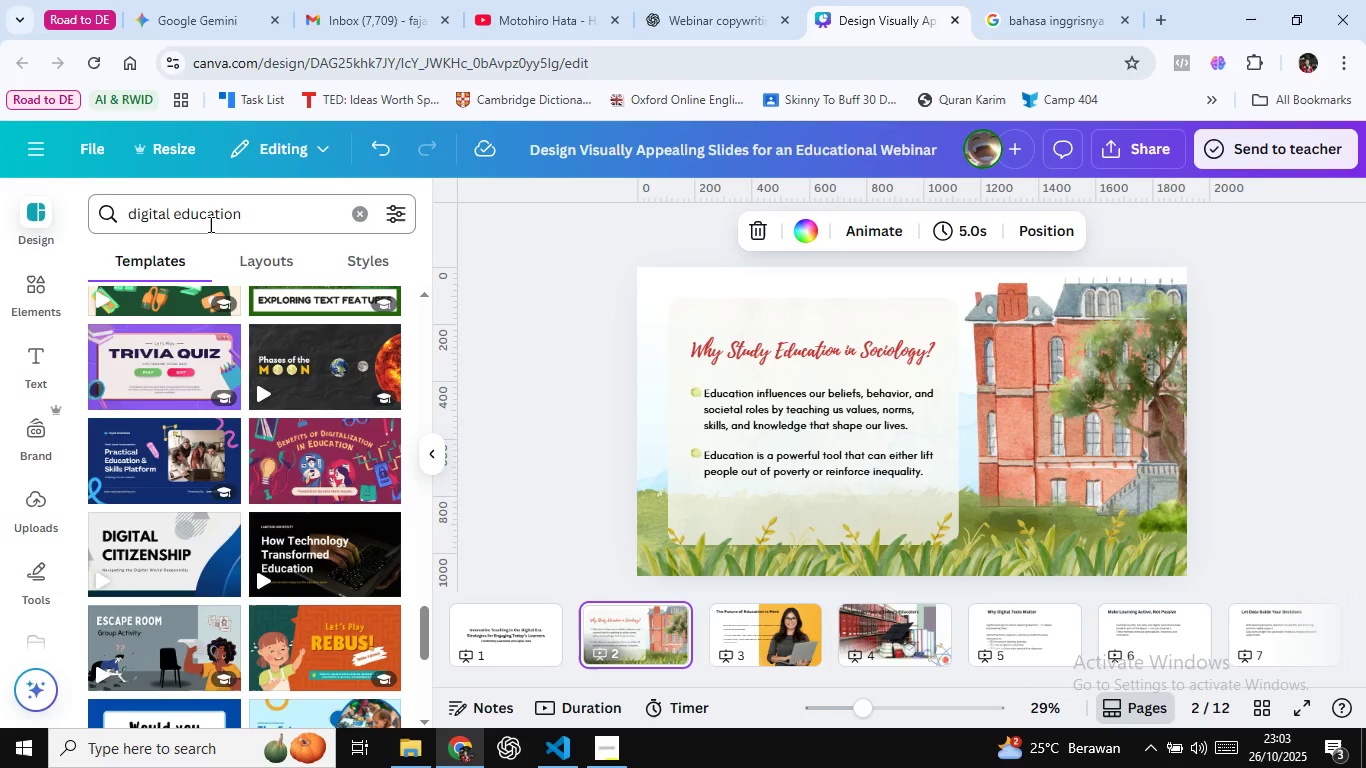 
left_click([209, 223])
 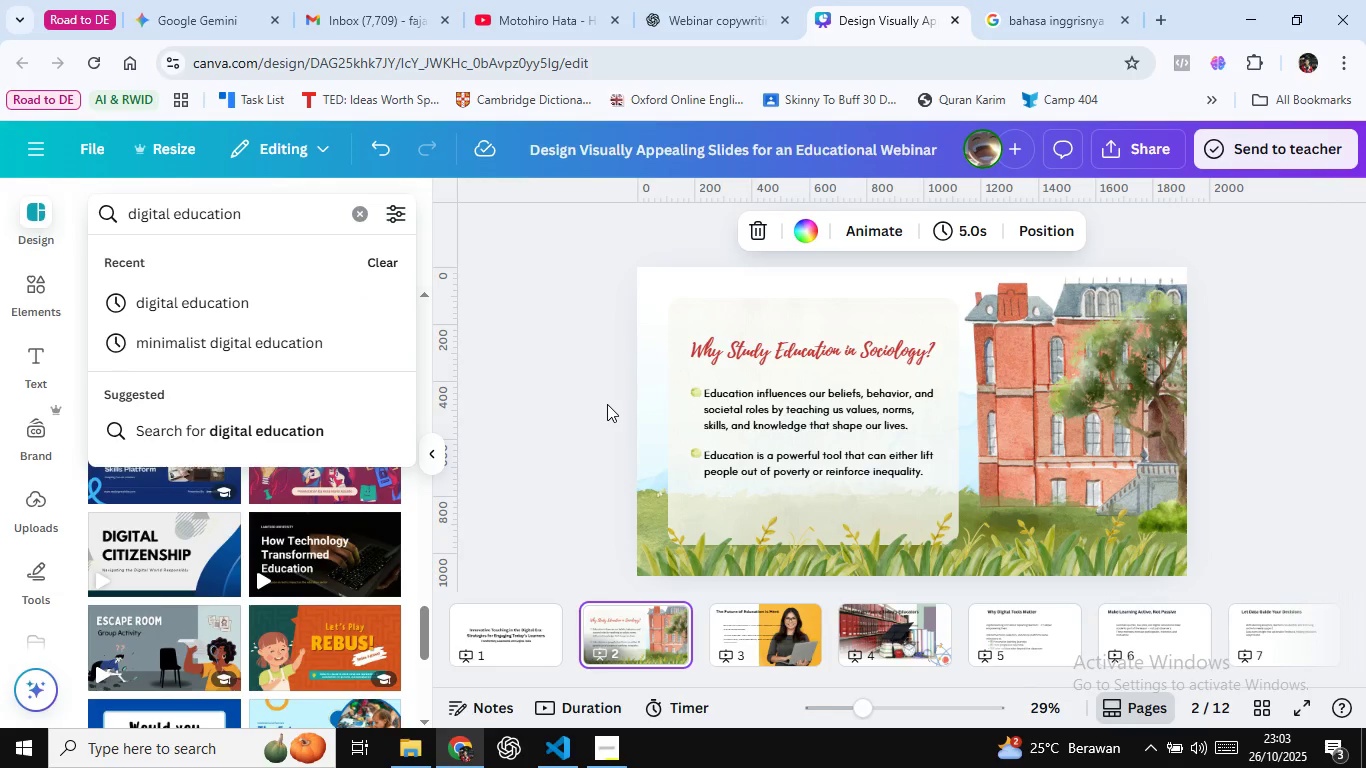 
left_click([607, 404])
 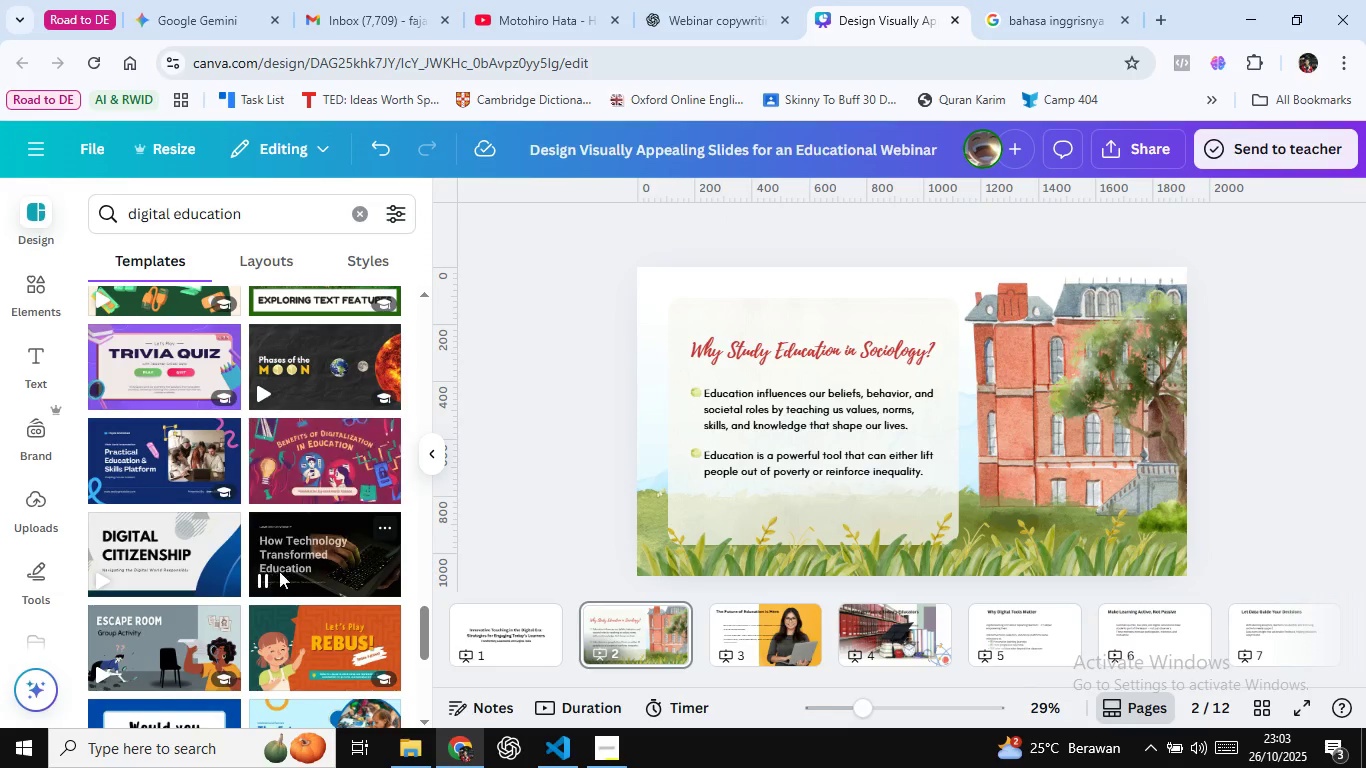 
scroll: coordinate [285, 545], scroll_direction: down, amount: 4.0
 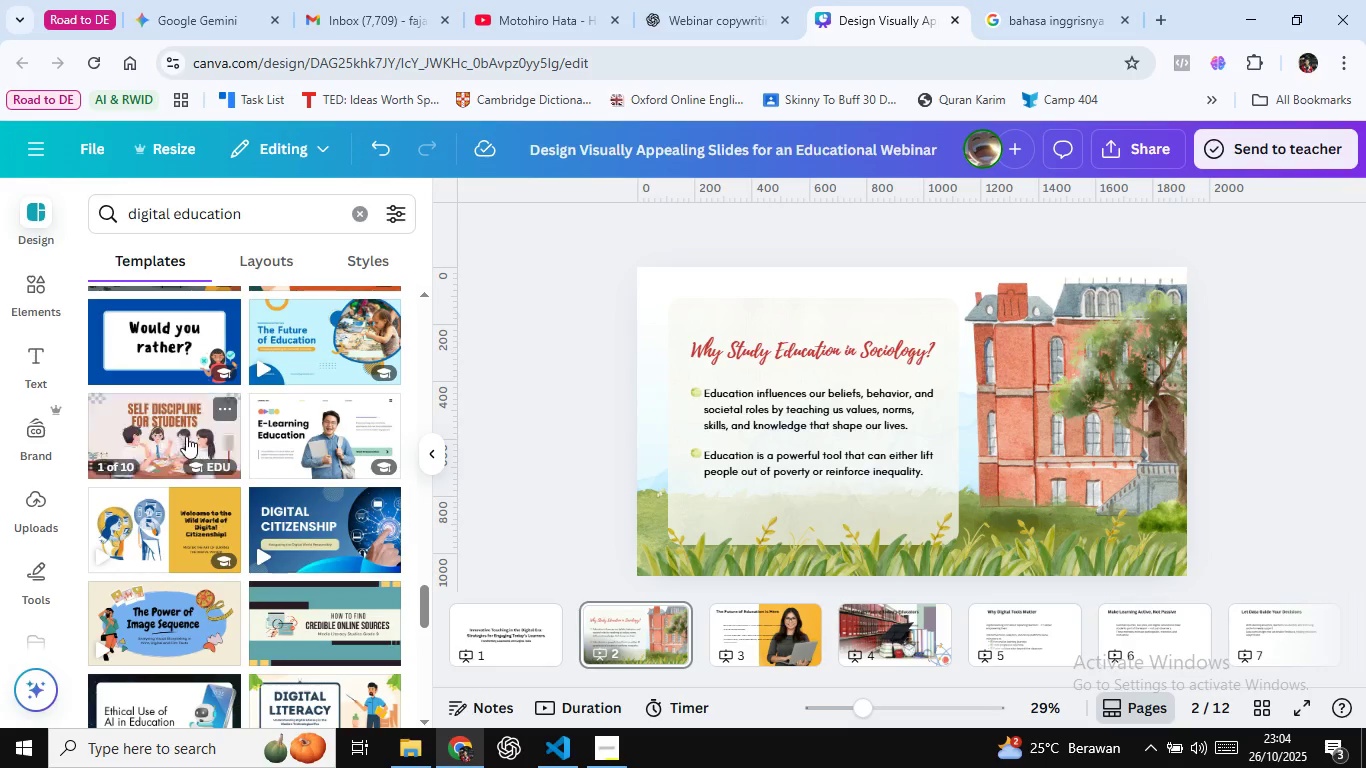 
left_click([185, 436])
 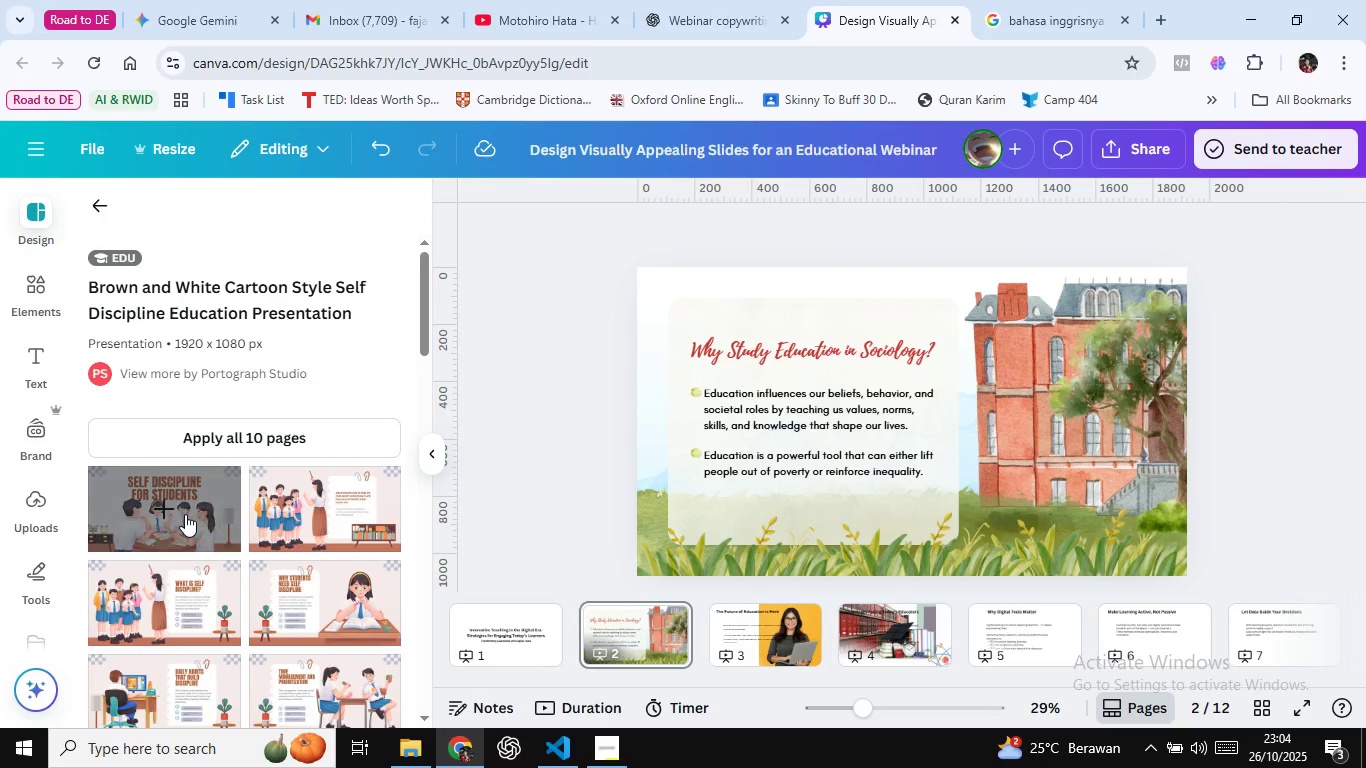 
left_click([185, 514])
 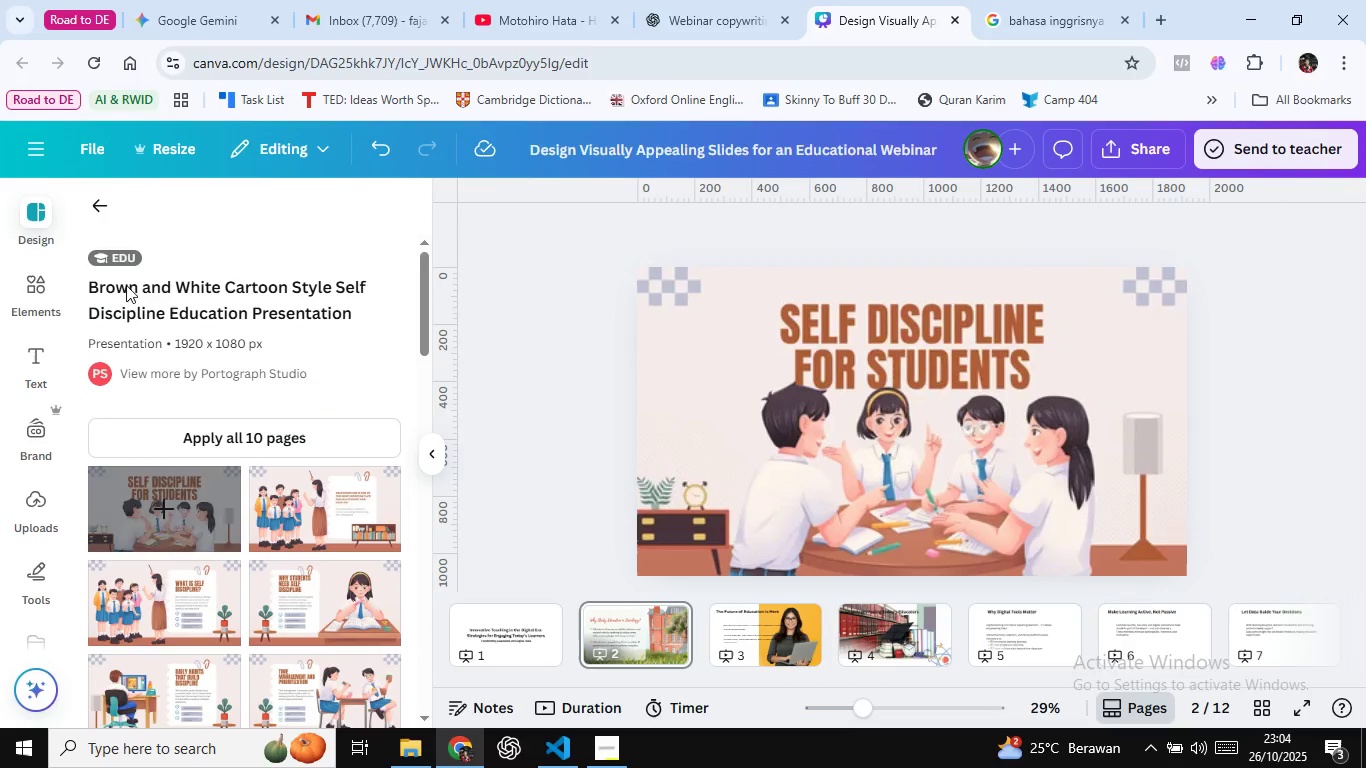 
mouse_move([111, 231])
 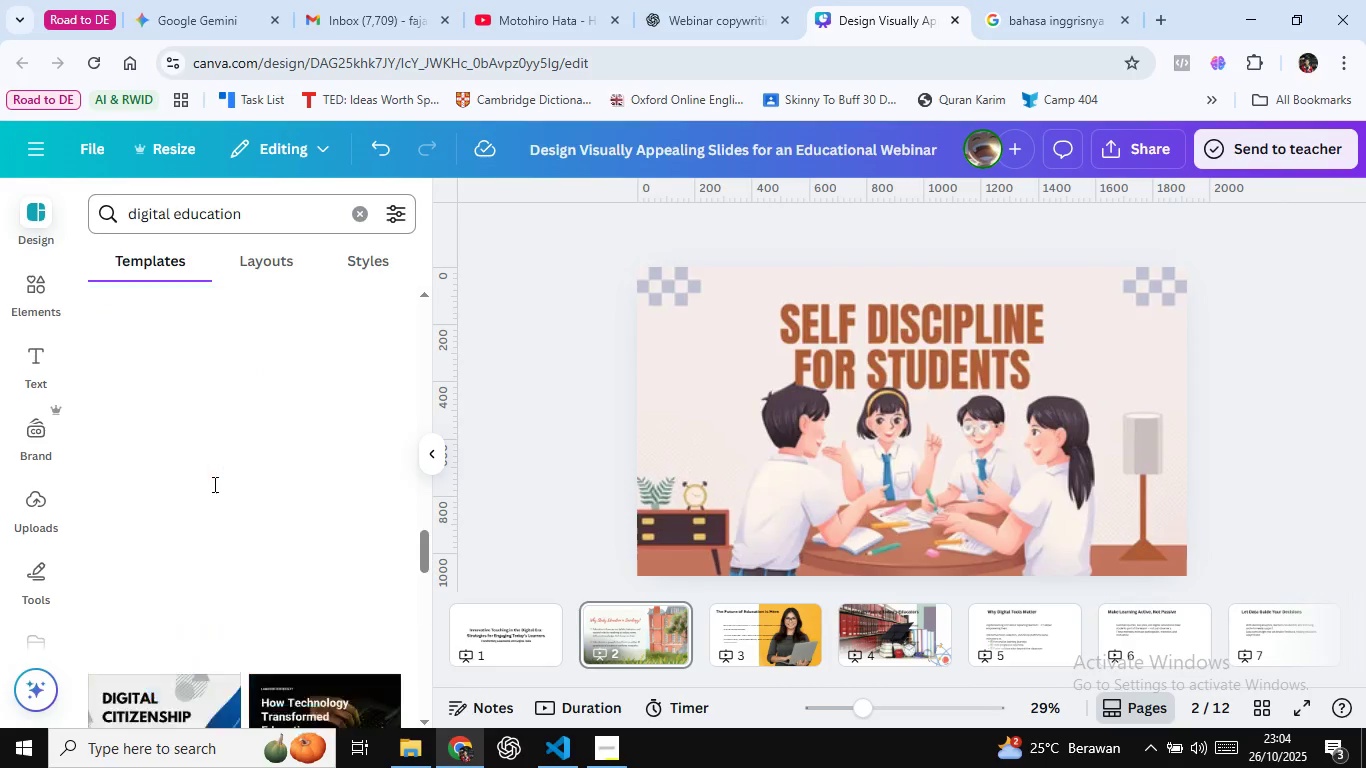 
scroll: coordinate [231, 474], scroll_direction: up, amount: 36.0
 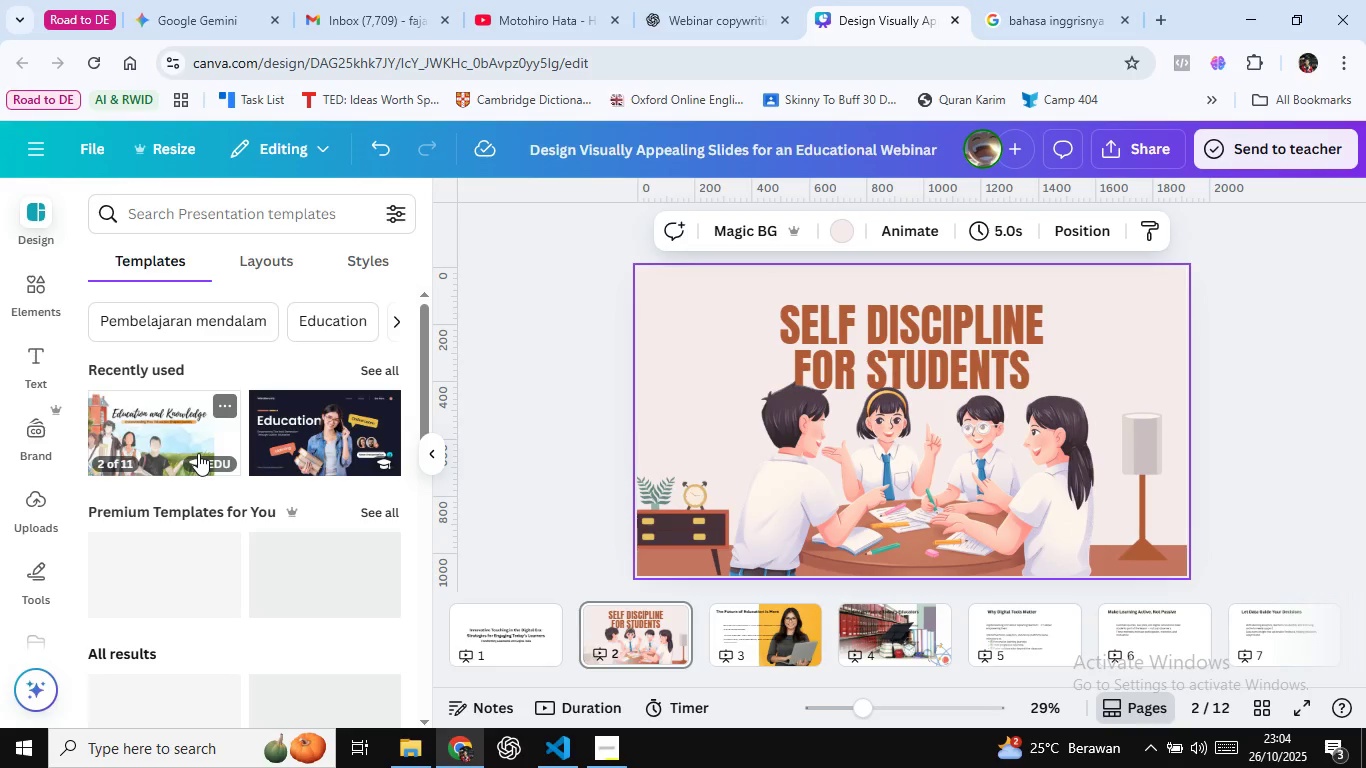 
wait(9.57)
 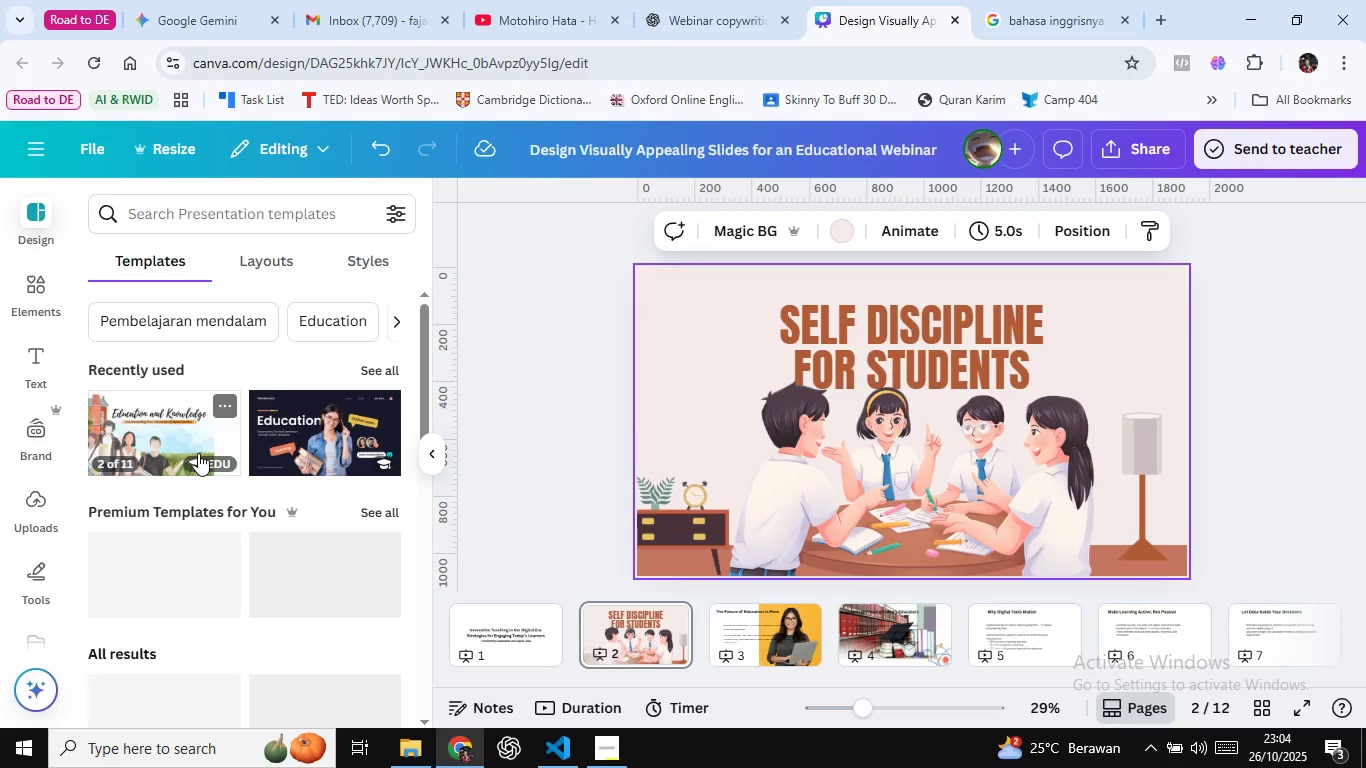 
mouse_move([248, 497])
 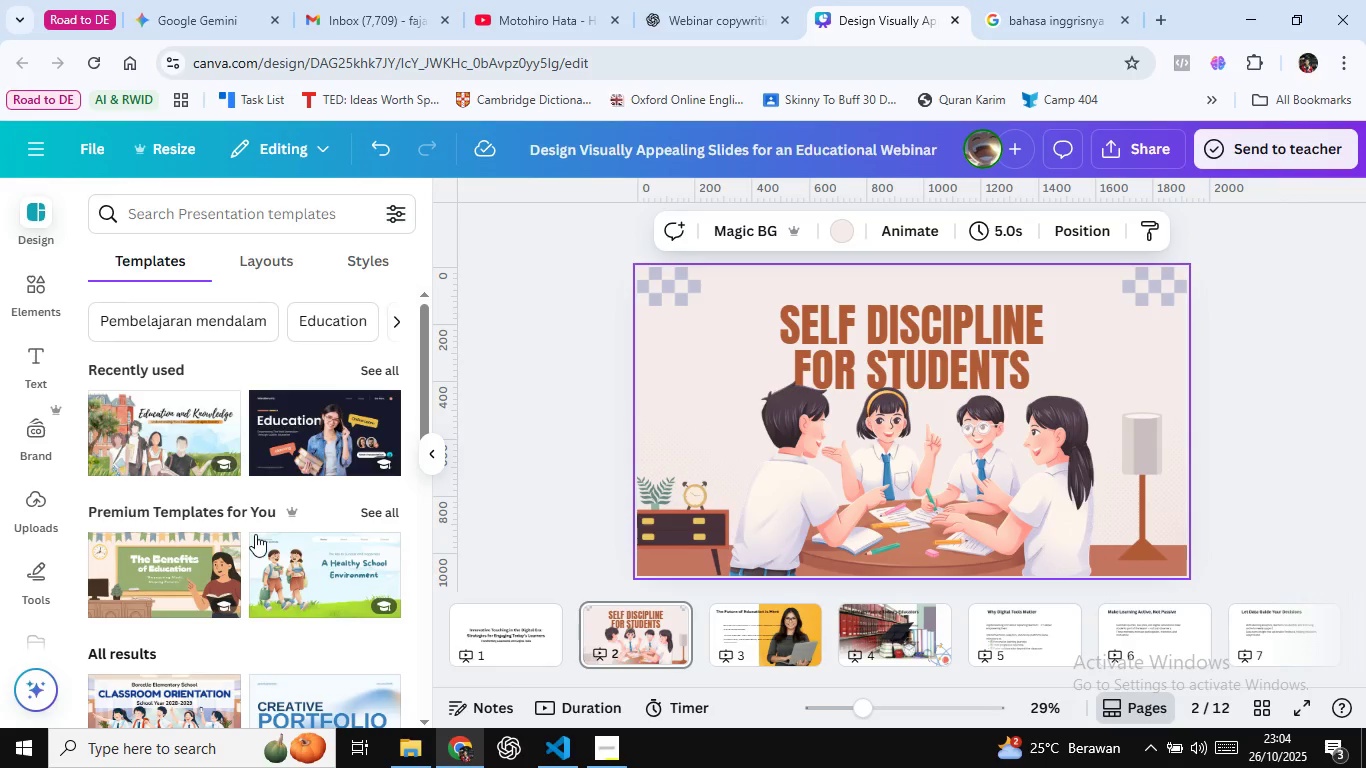 
scroll: coordinate [266, 536], scroll_direction: up, amount: 3.0
 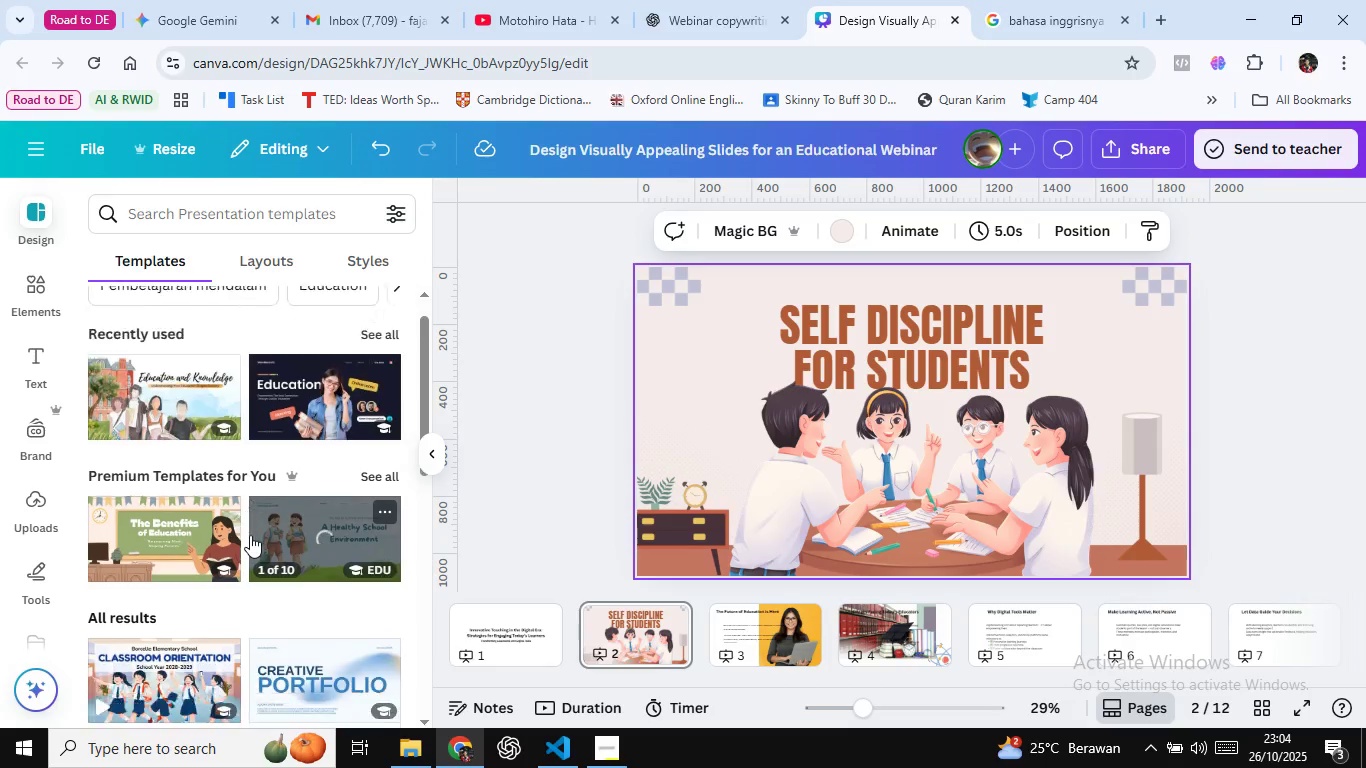 
scroll: coordinate [250, 535], scroll_direction: down, amount: 1.0
 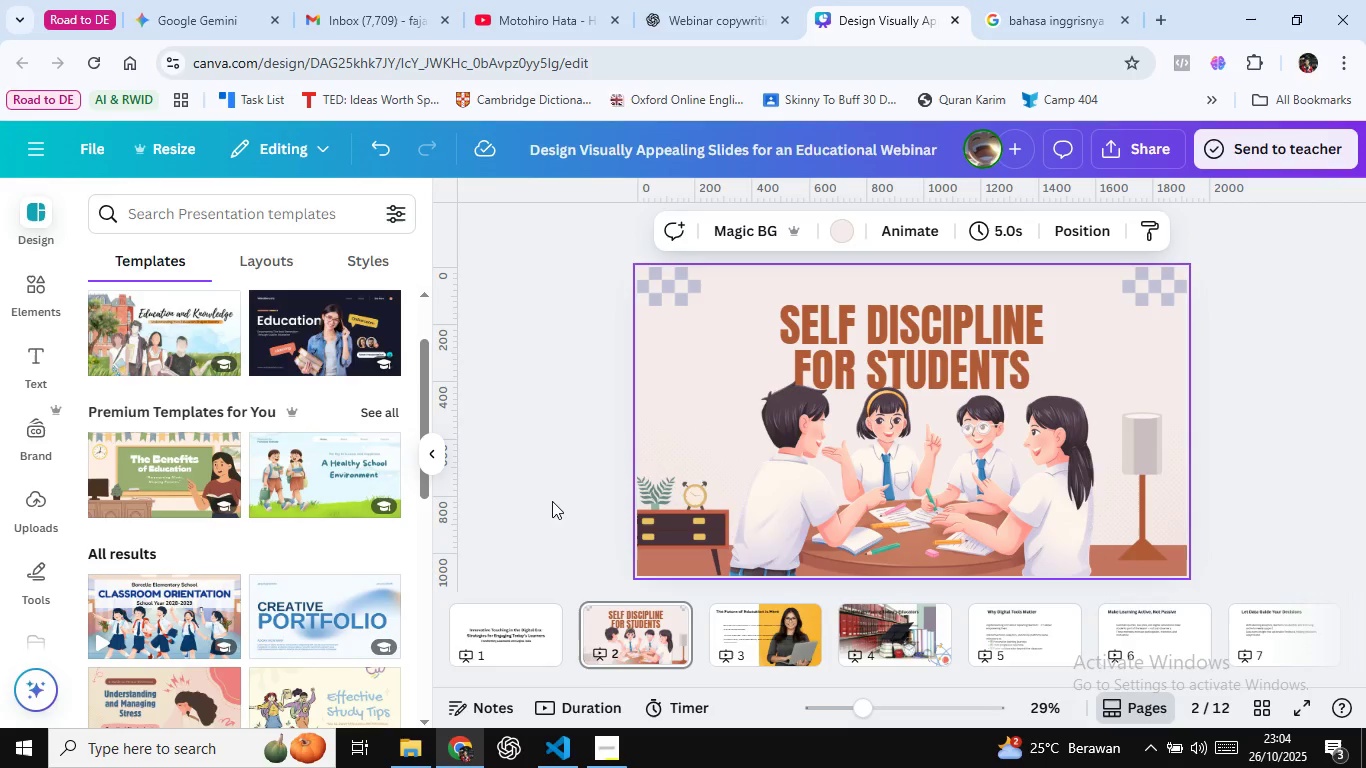 
wait(22.52)
 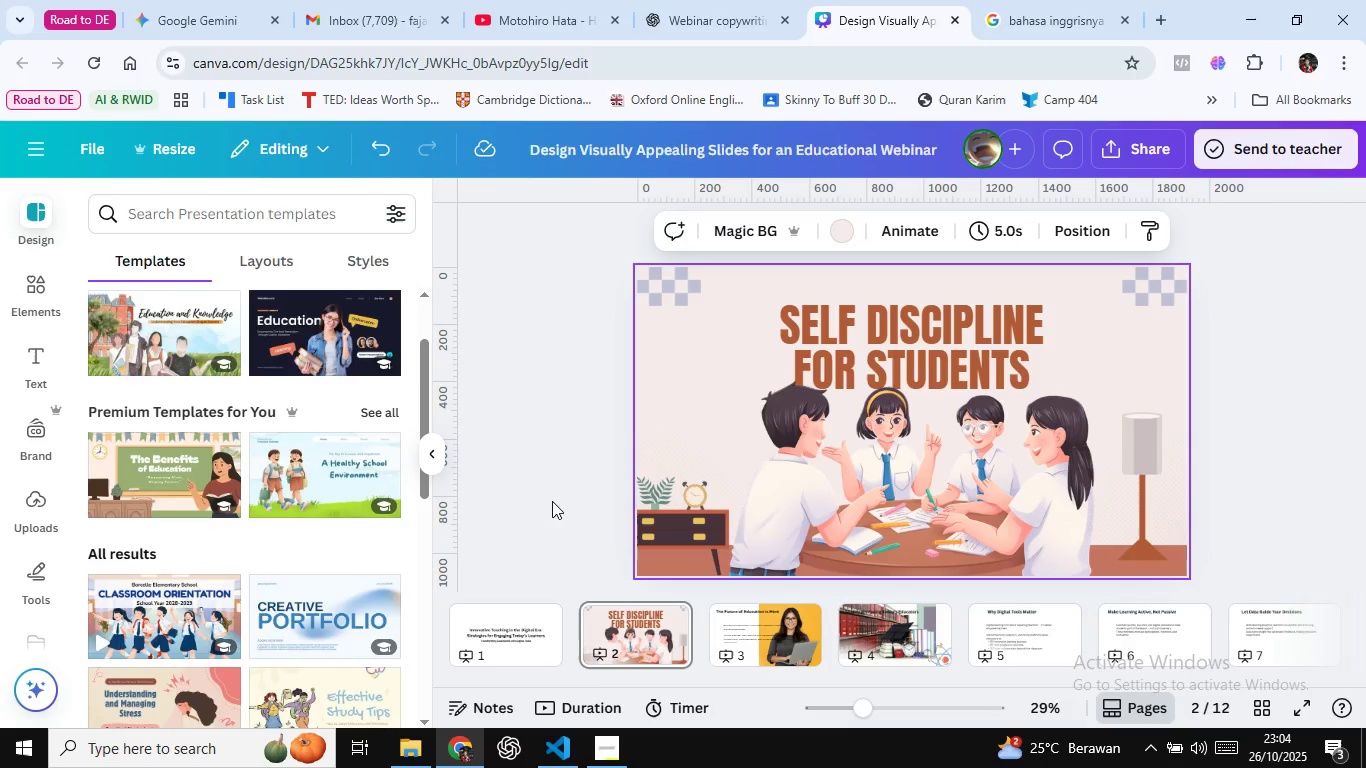 
scroll: coordinate [348, 439], scroll_direction: up, amount: 8.0
 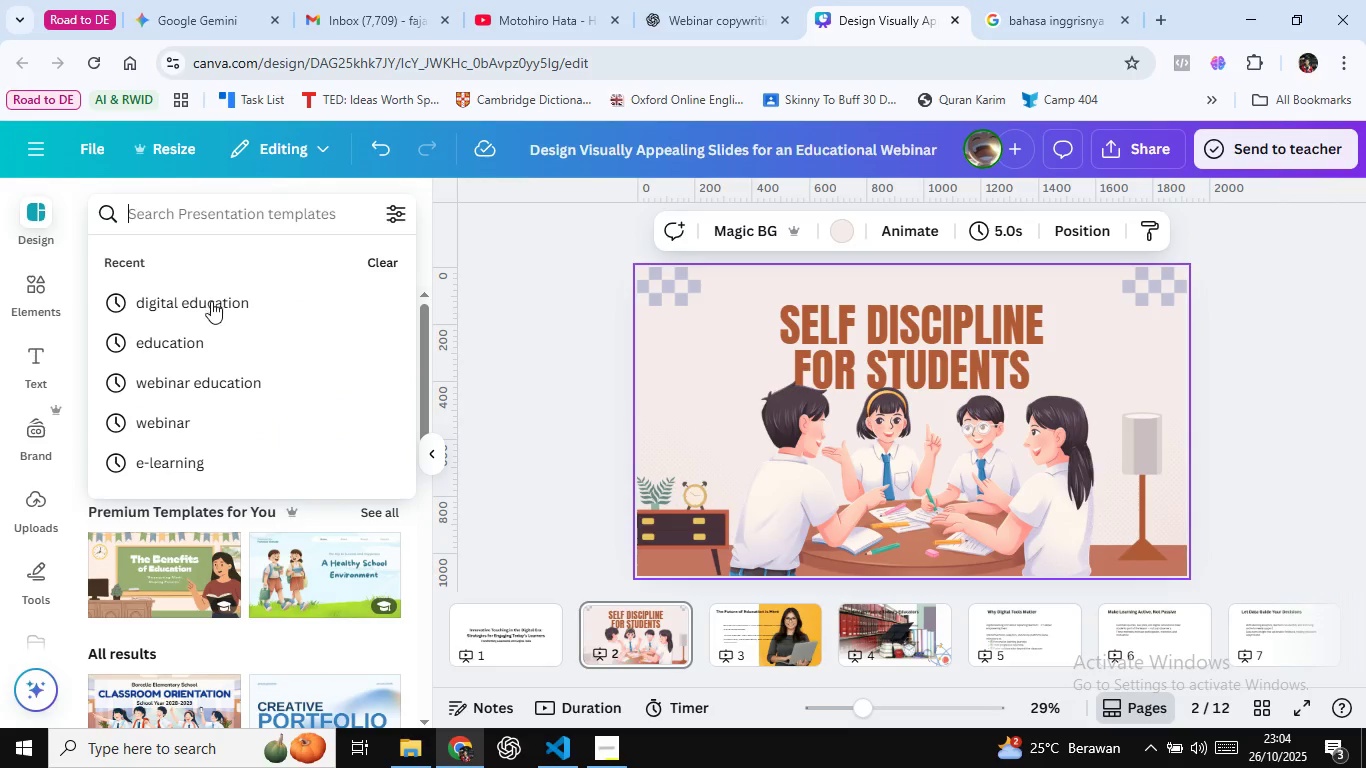 
double_click([211, 301])
 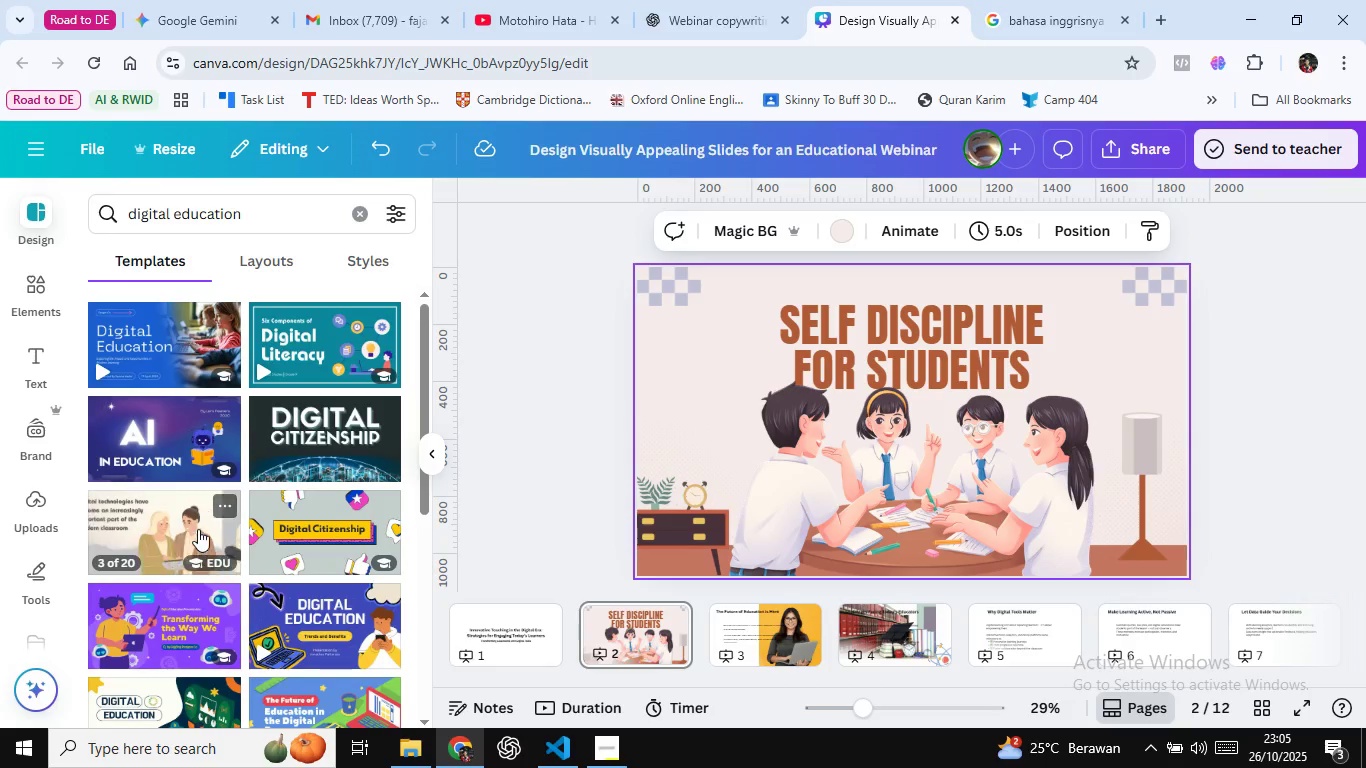 
wait(7.08)
 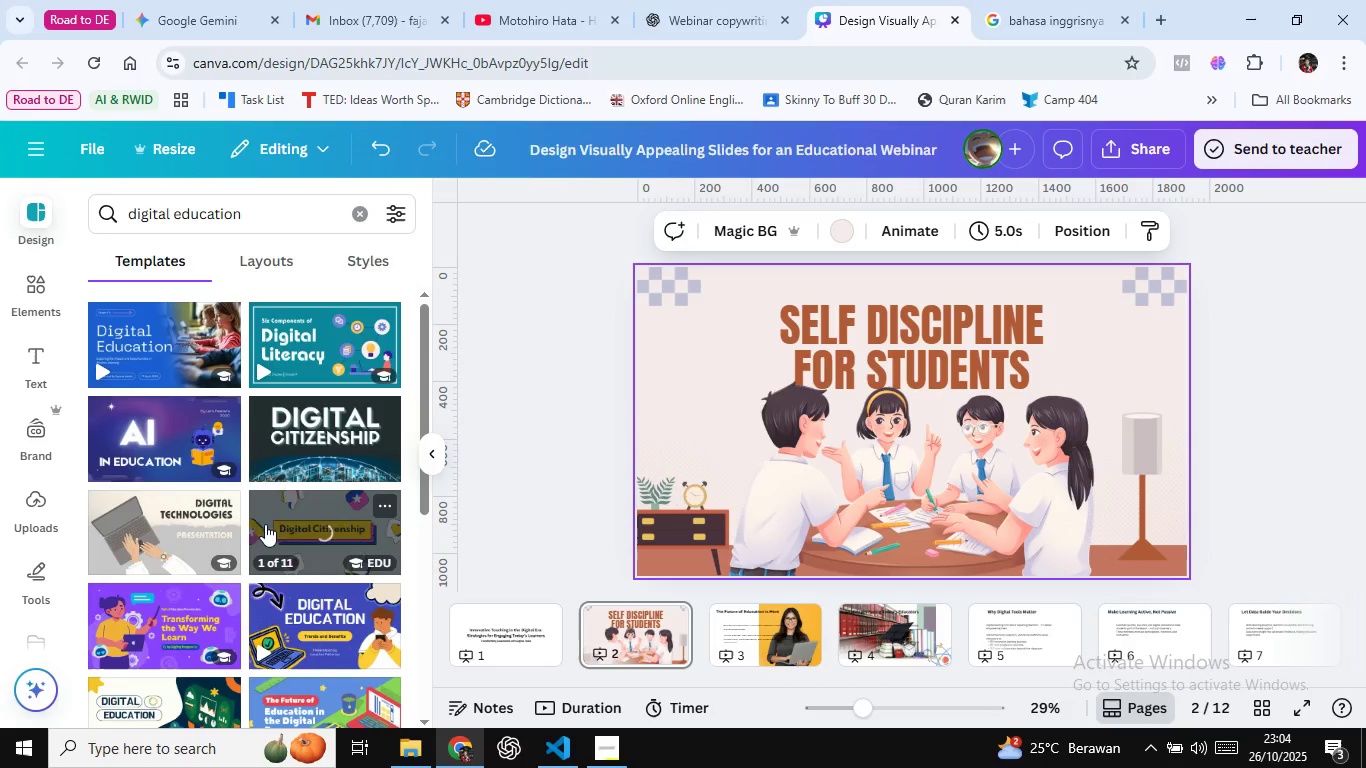 
scroll: coordinate [194, 529], scroll_direction: down, amount: 2.0
 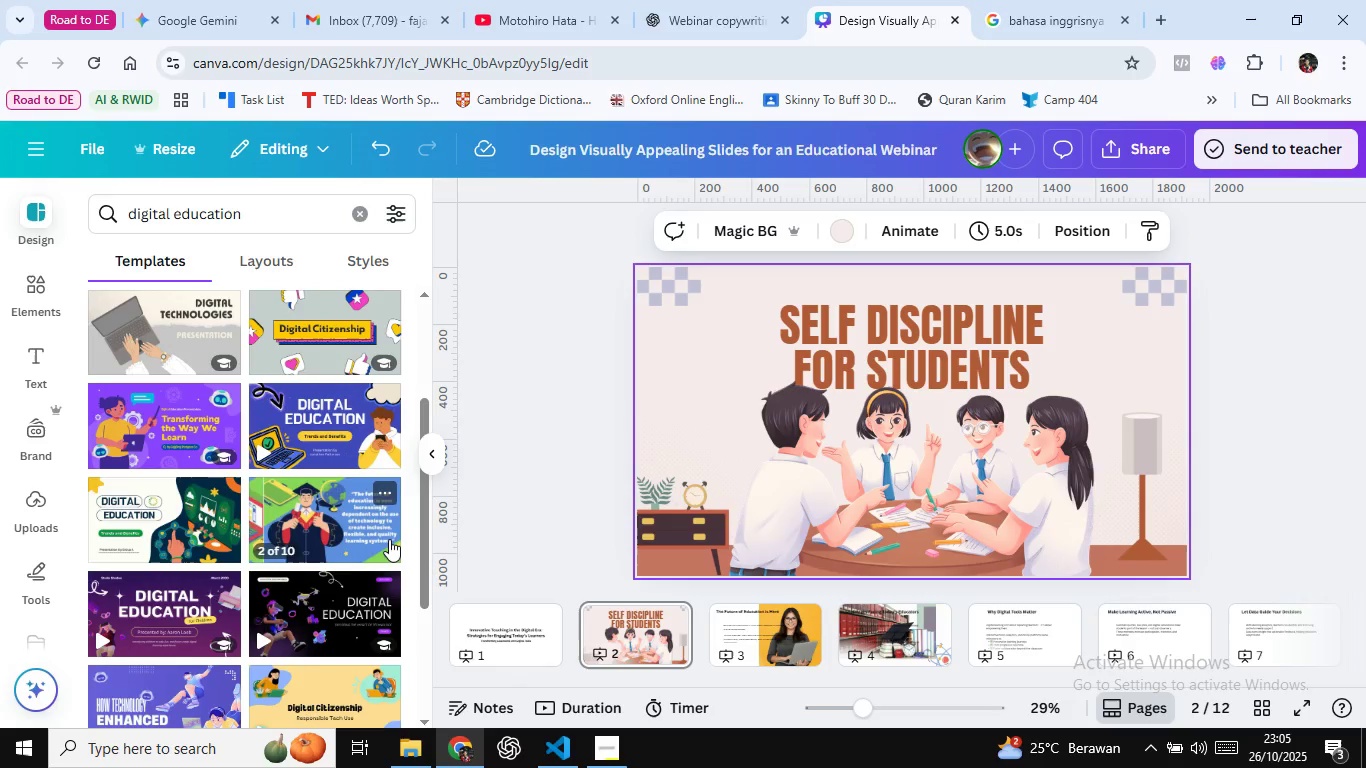 
wait(5.22)
 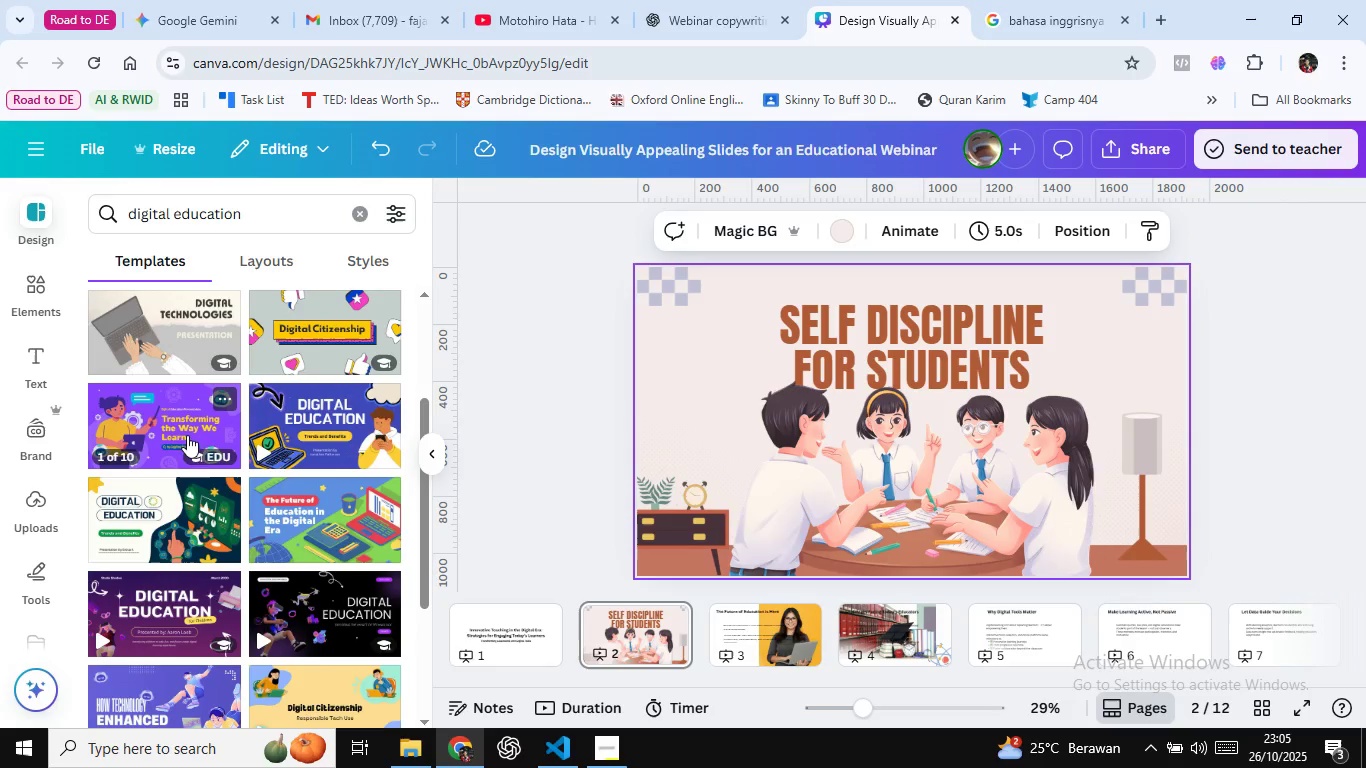 
scroll: coordinate [351, 508], scroll_direction: down, amount: 3.0
 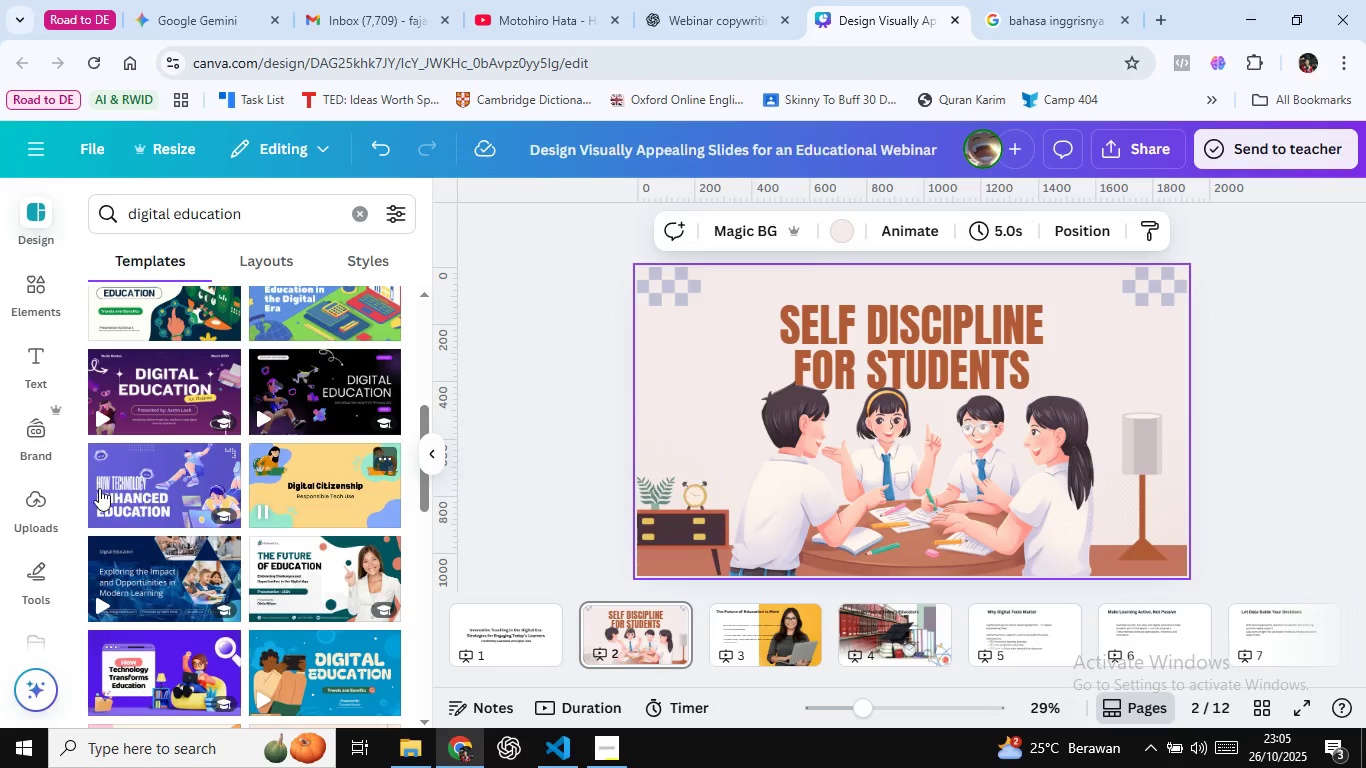 
left_click([99, 488])
 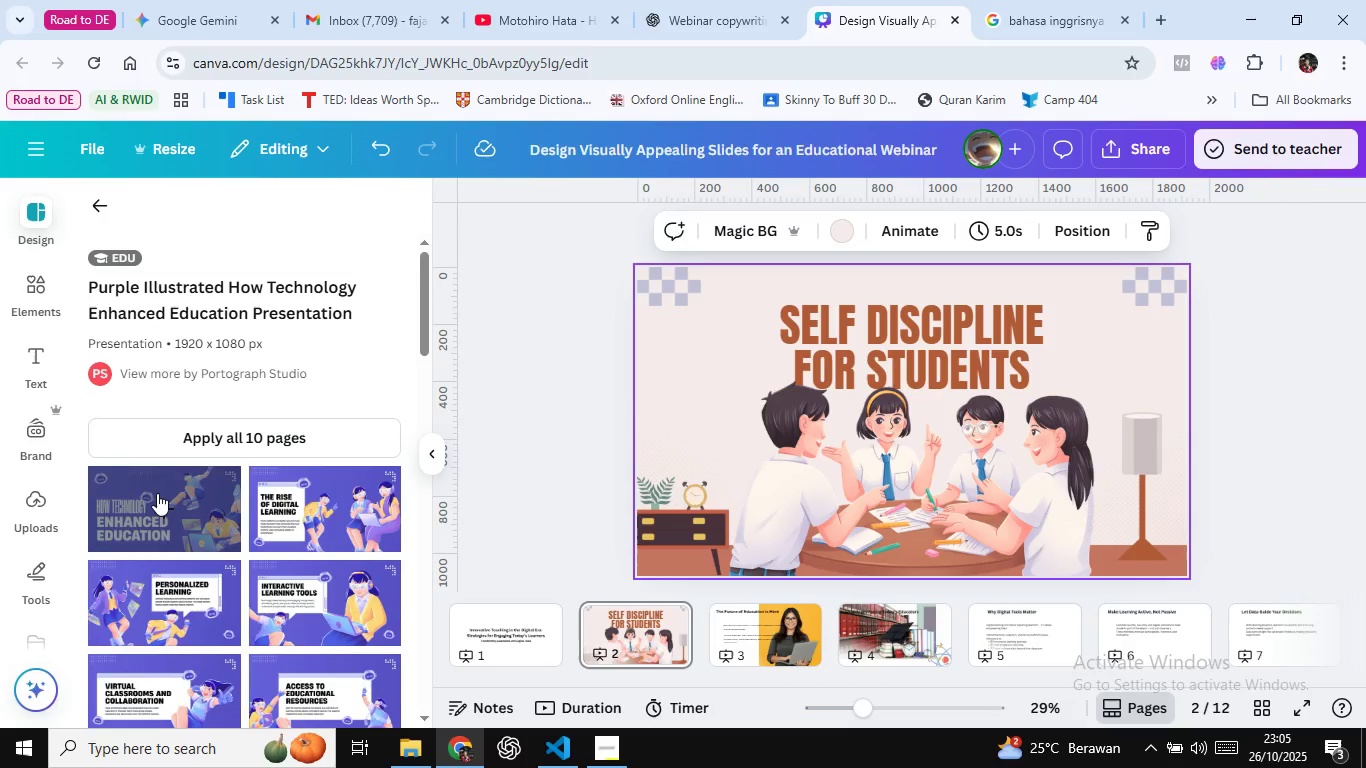 
left_click([157, 493])
 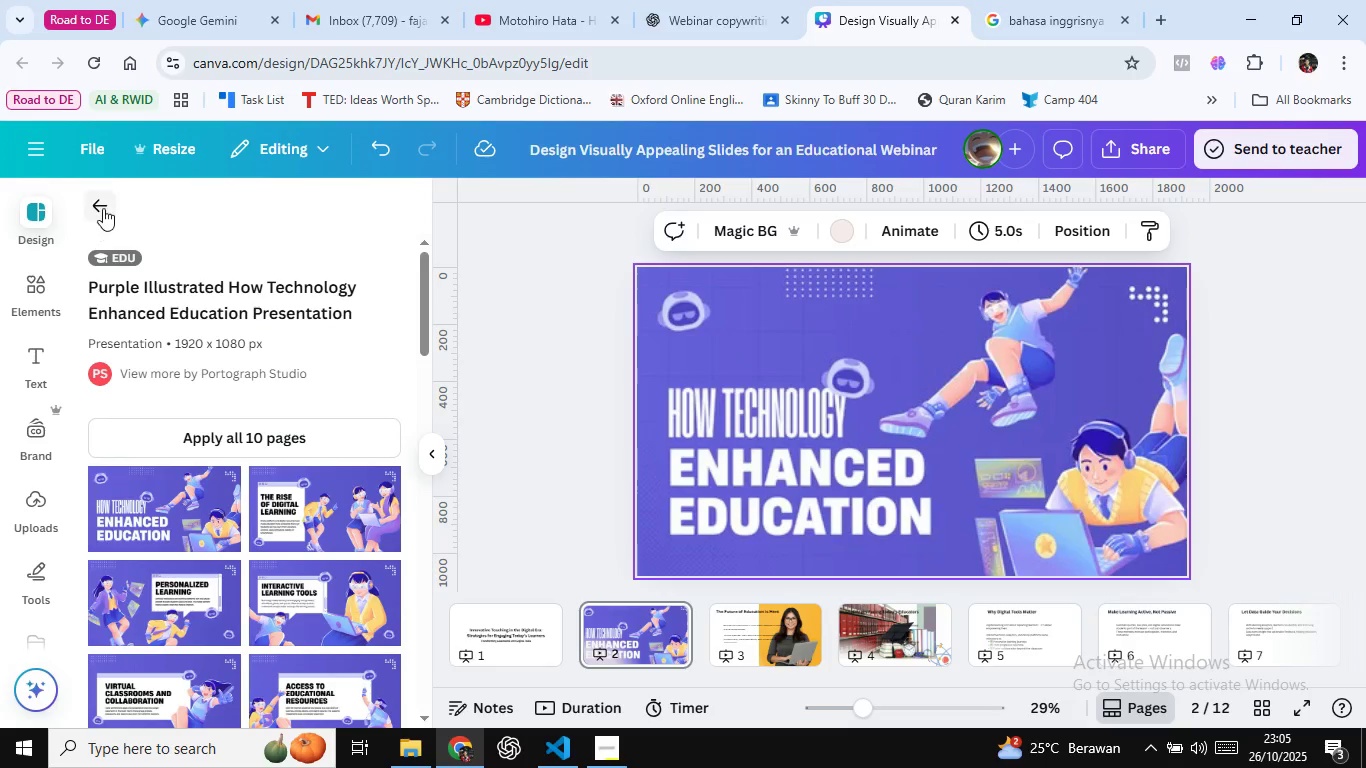 
left_click([103, 206])
 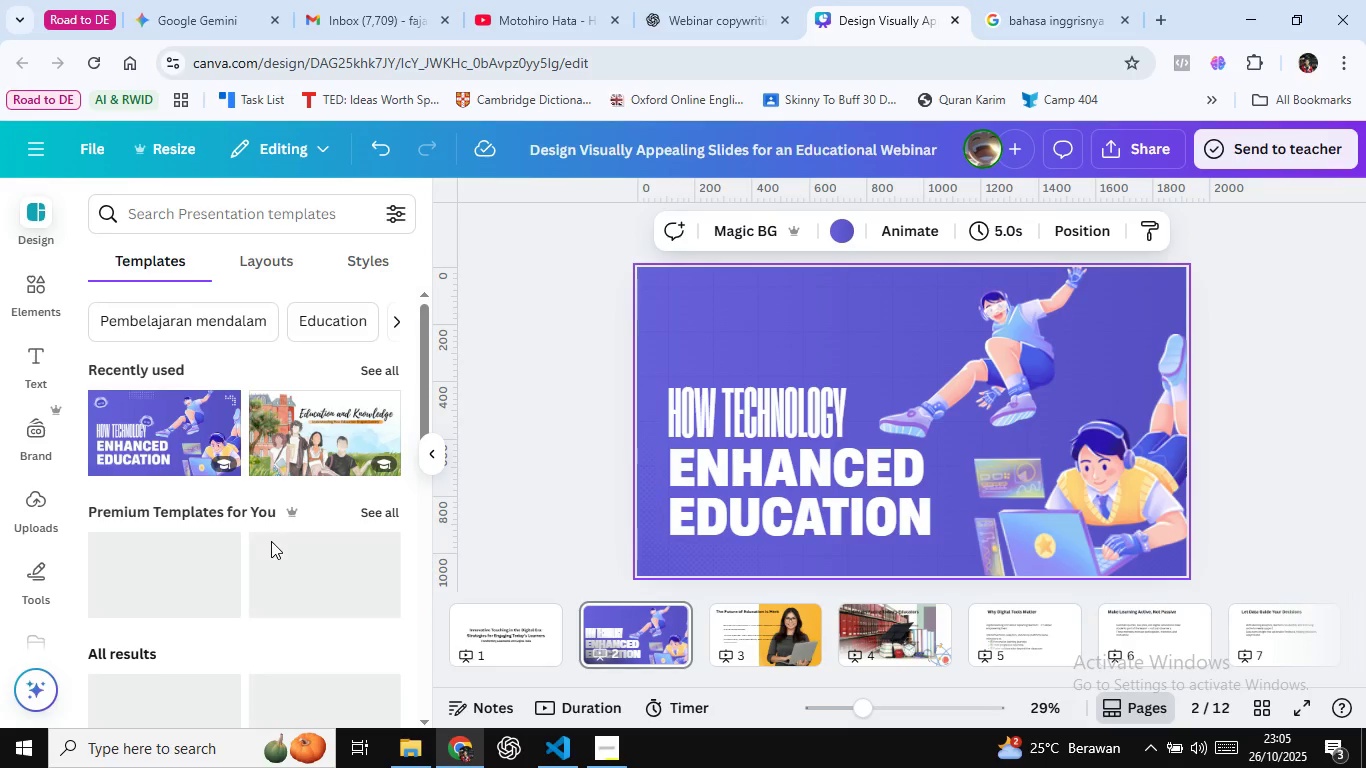 
scroll: coordinate [295, 549], scroll_direction: down, amount: 2.0
 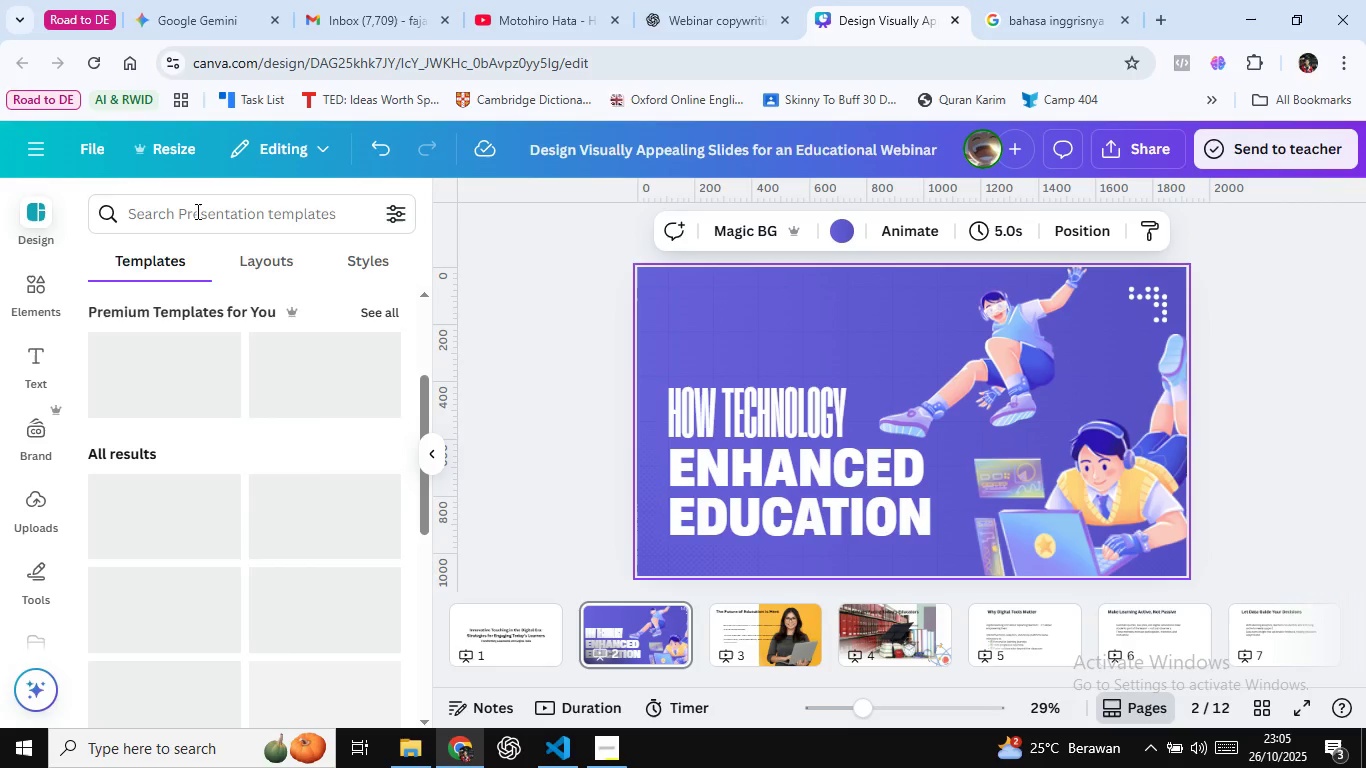 
left_click([196, 211])
 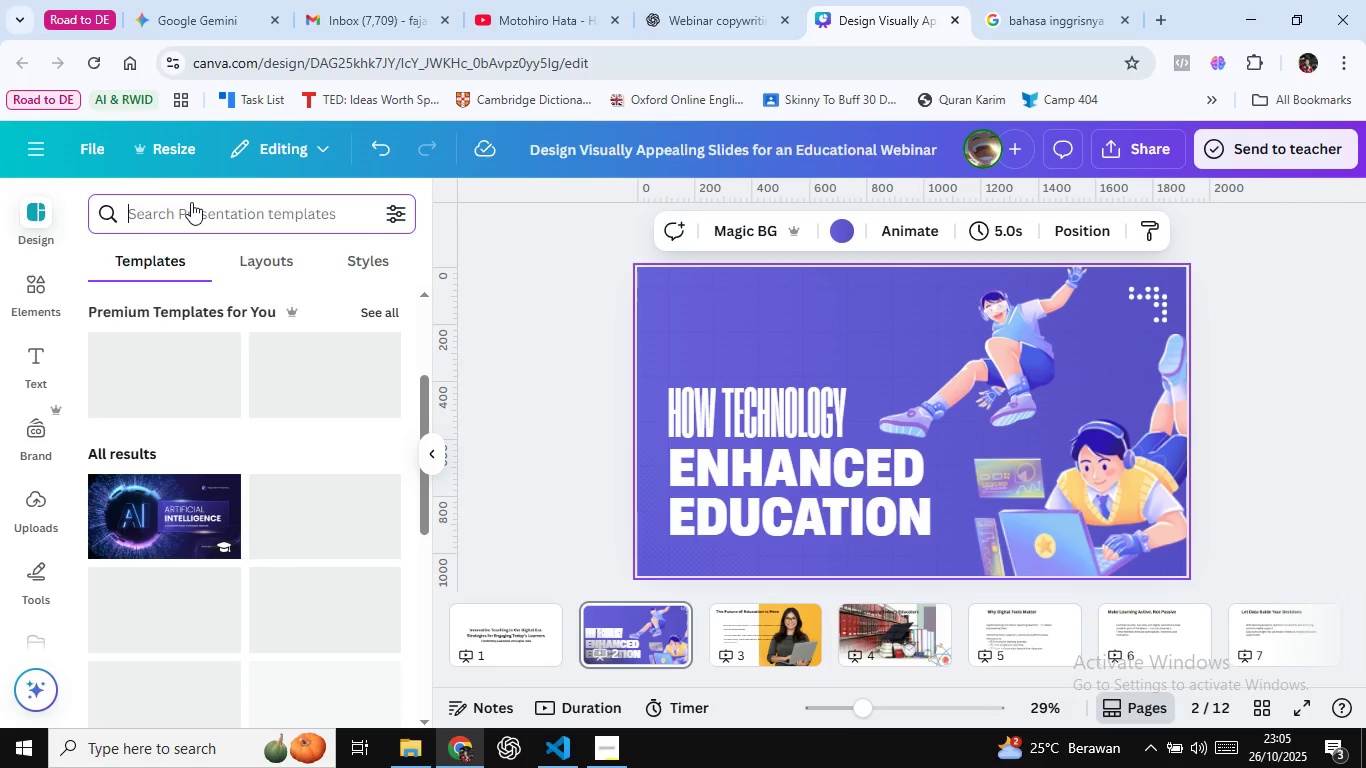 
left_click([190, 202])
 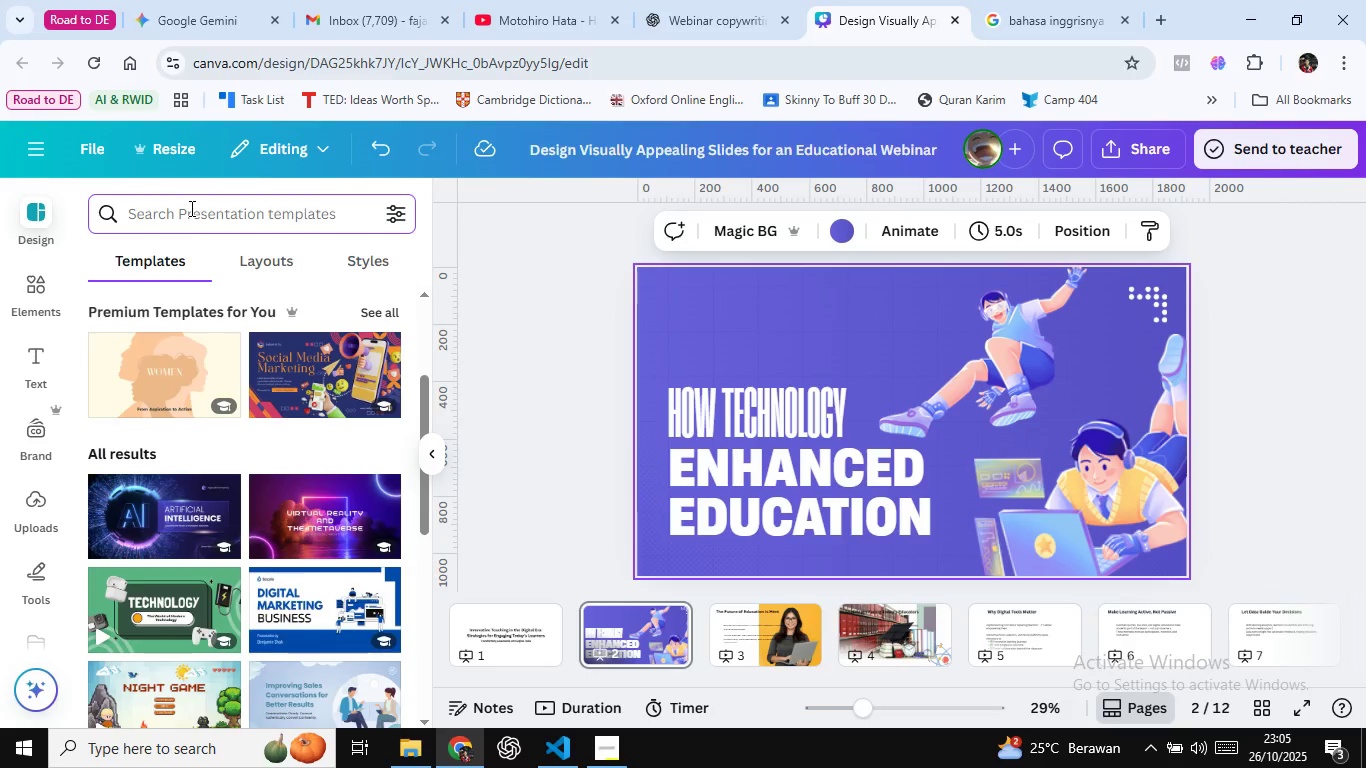 
left_click([190, 208])
 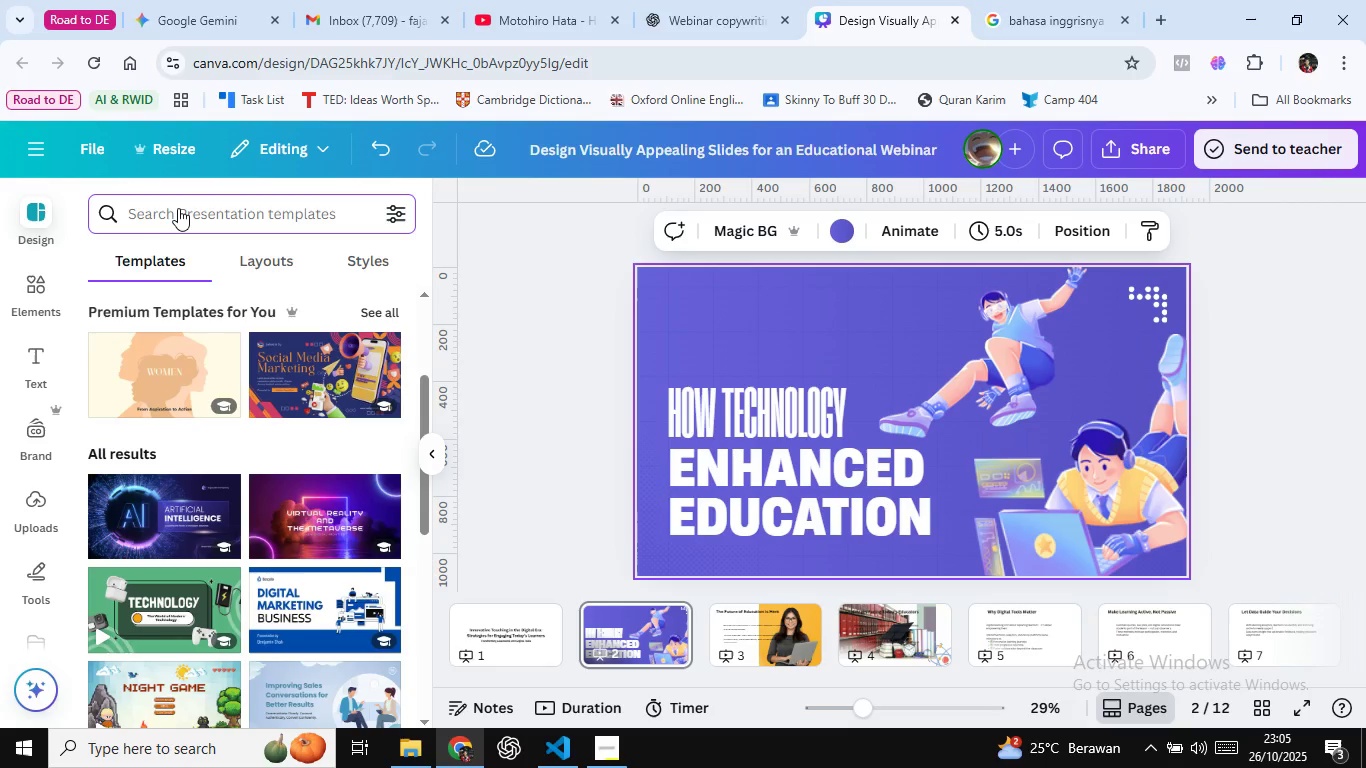 
left_click([178, 208])
 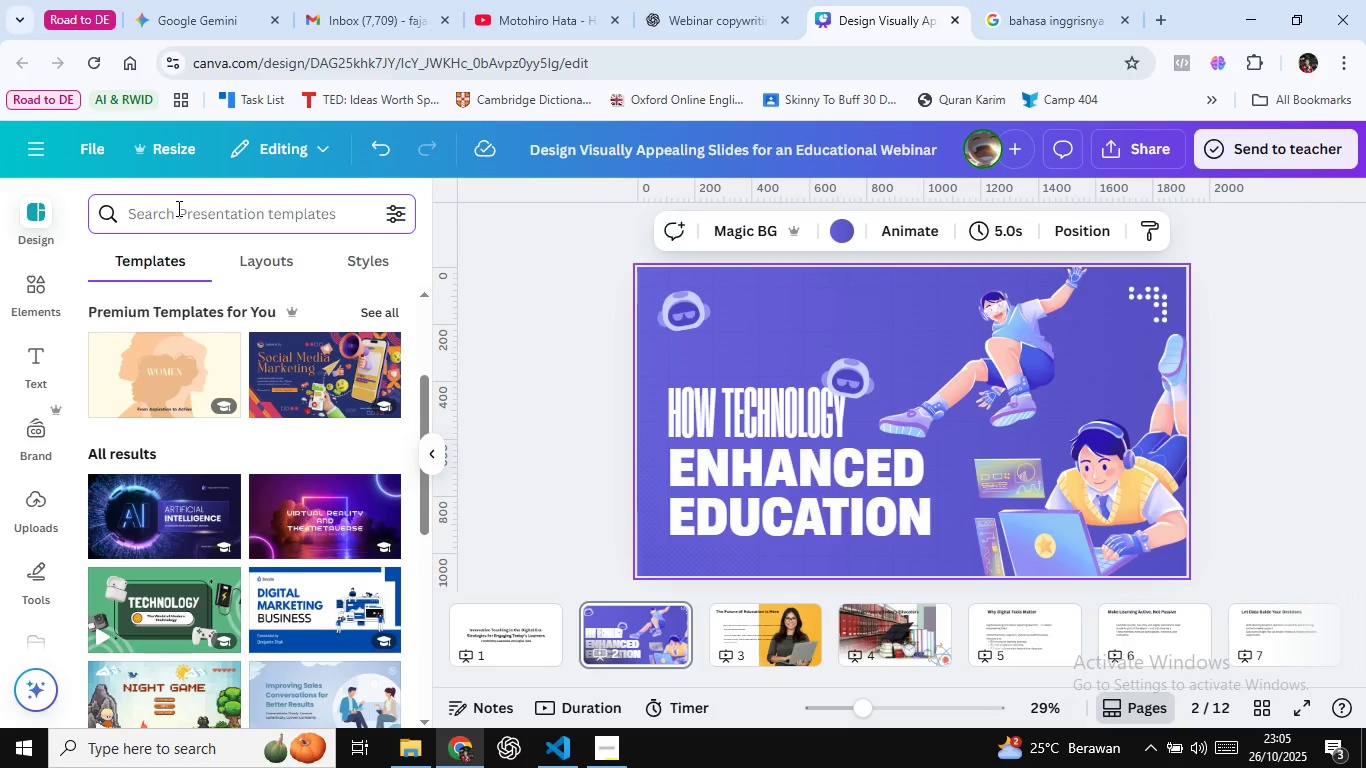 
key(D)
 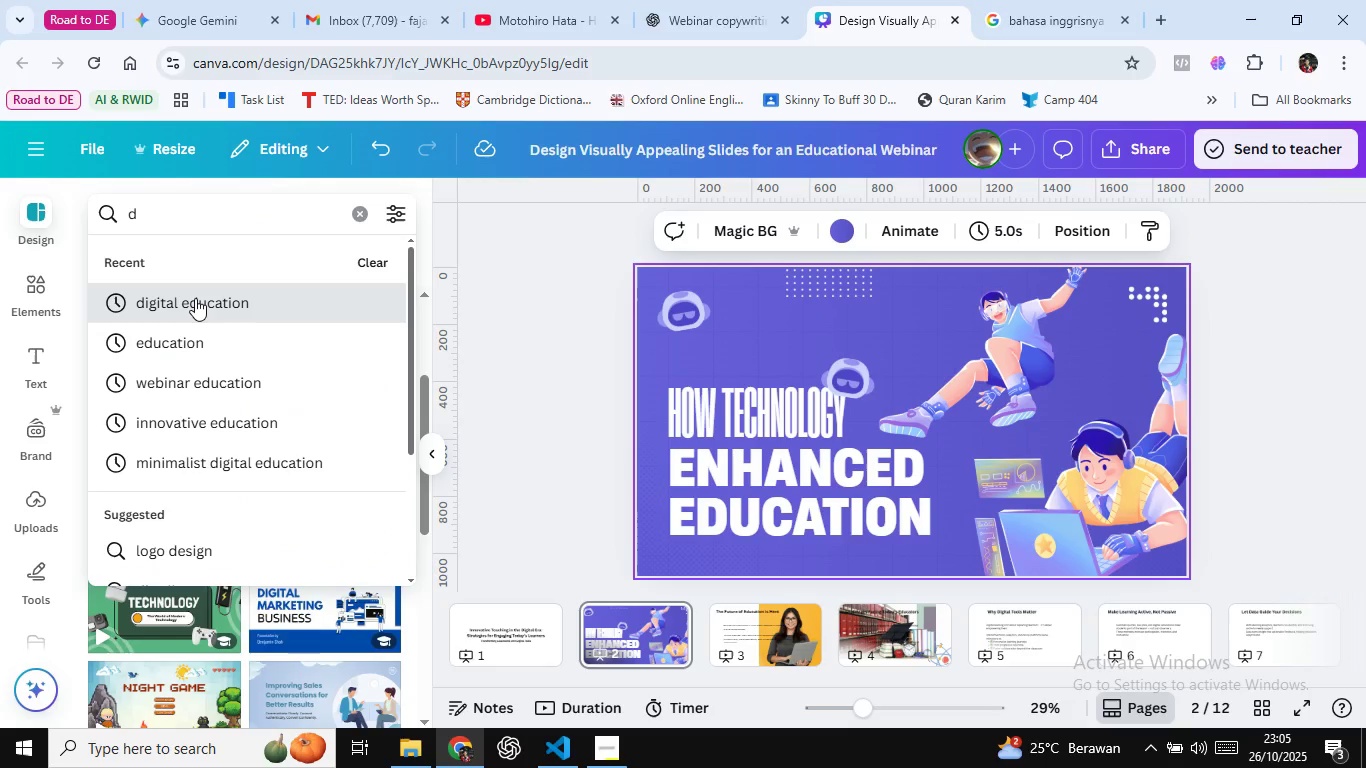 
left_click([195, 298])
 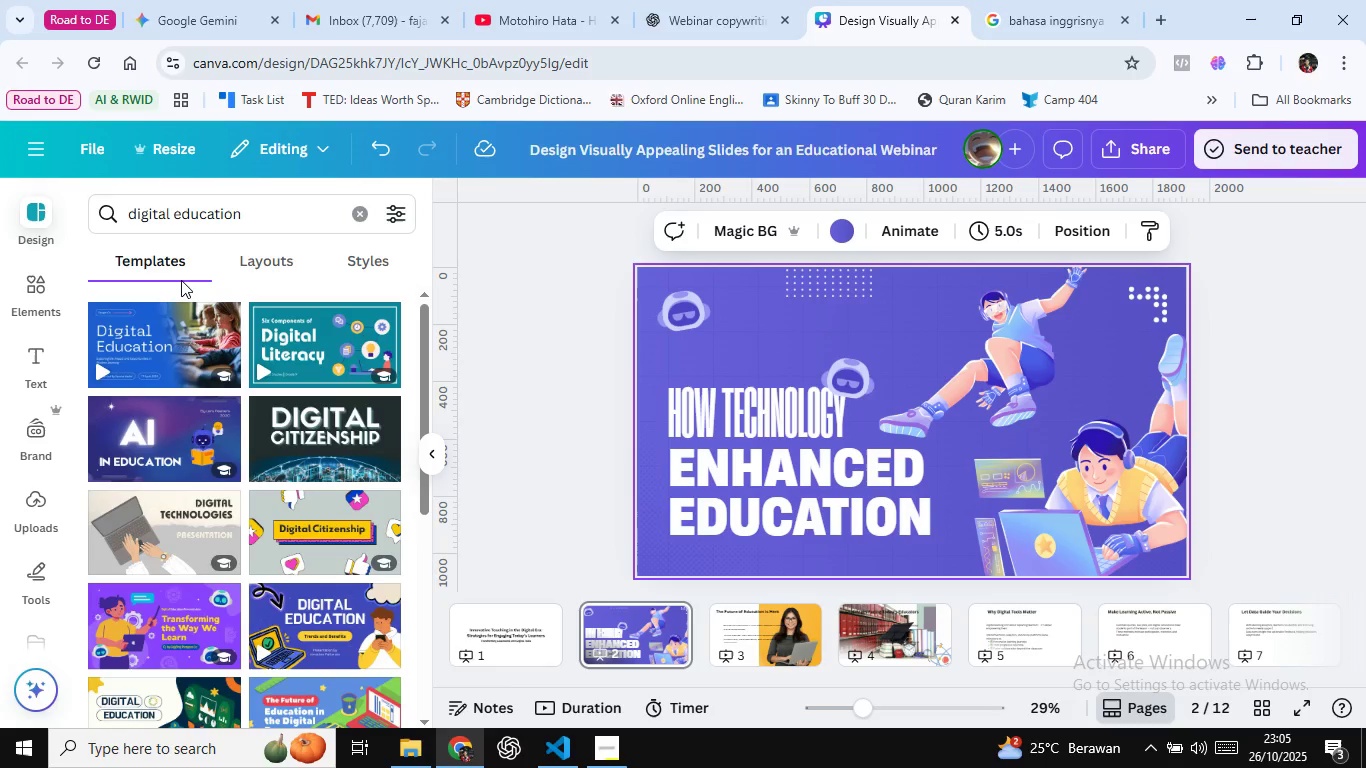 
wait(26.12)
 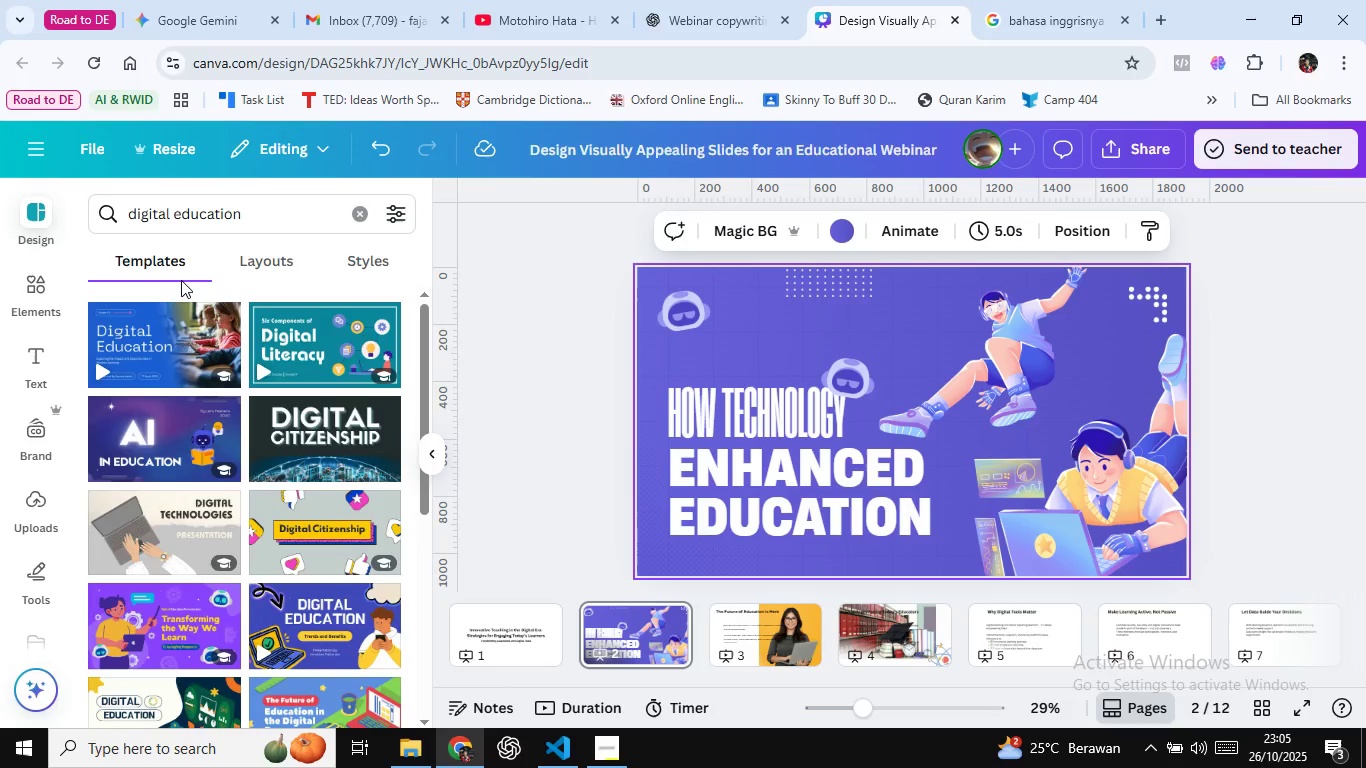 
mouse_move([275, 447])
 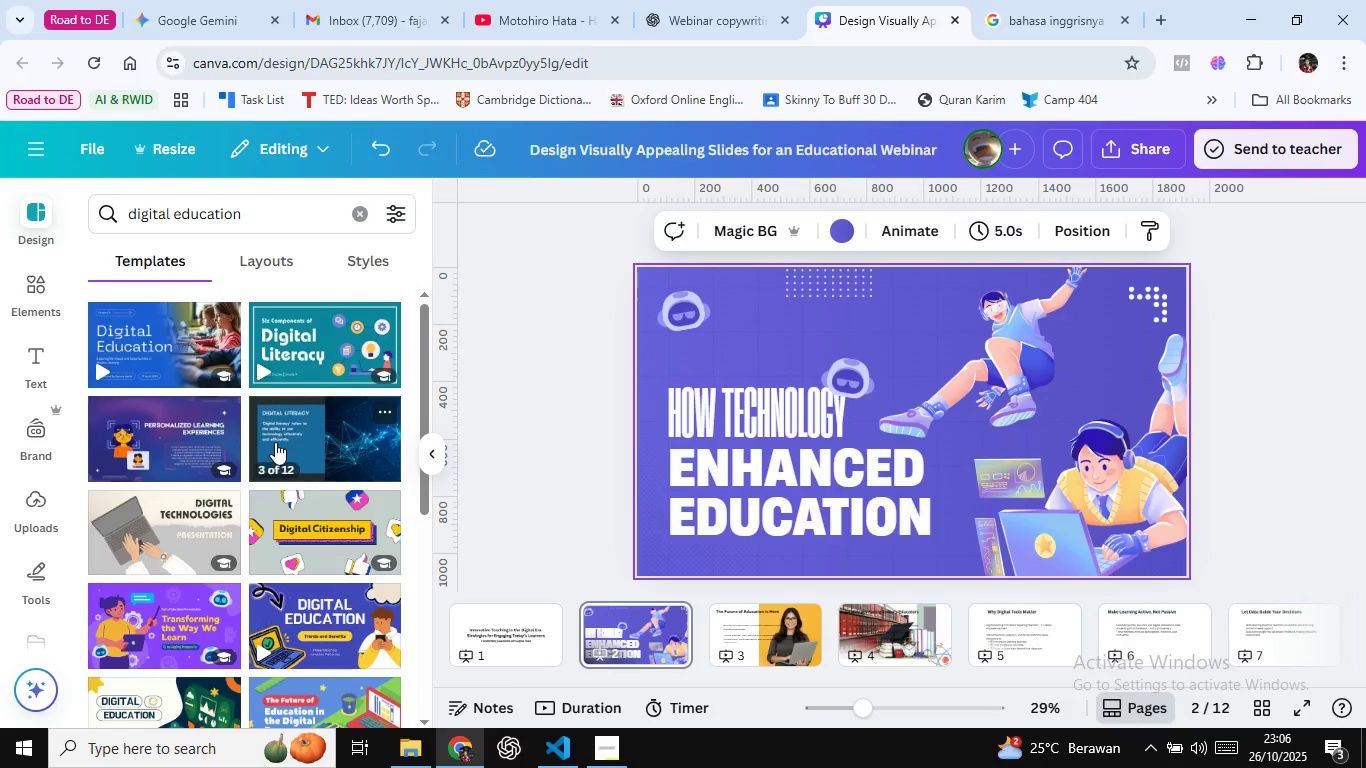 
mouse_move([254, 433])
 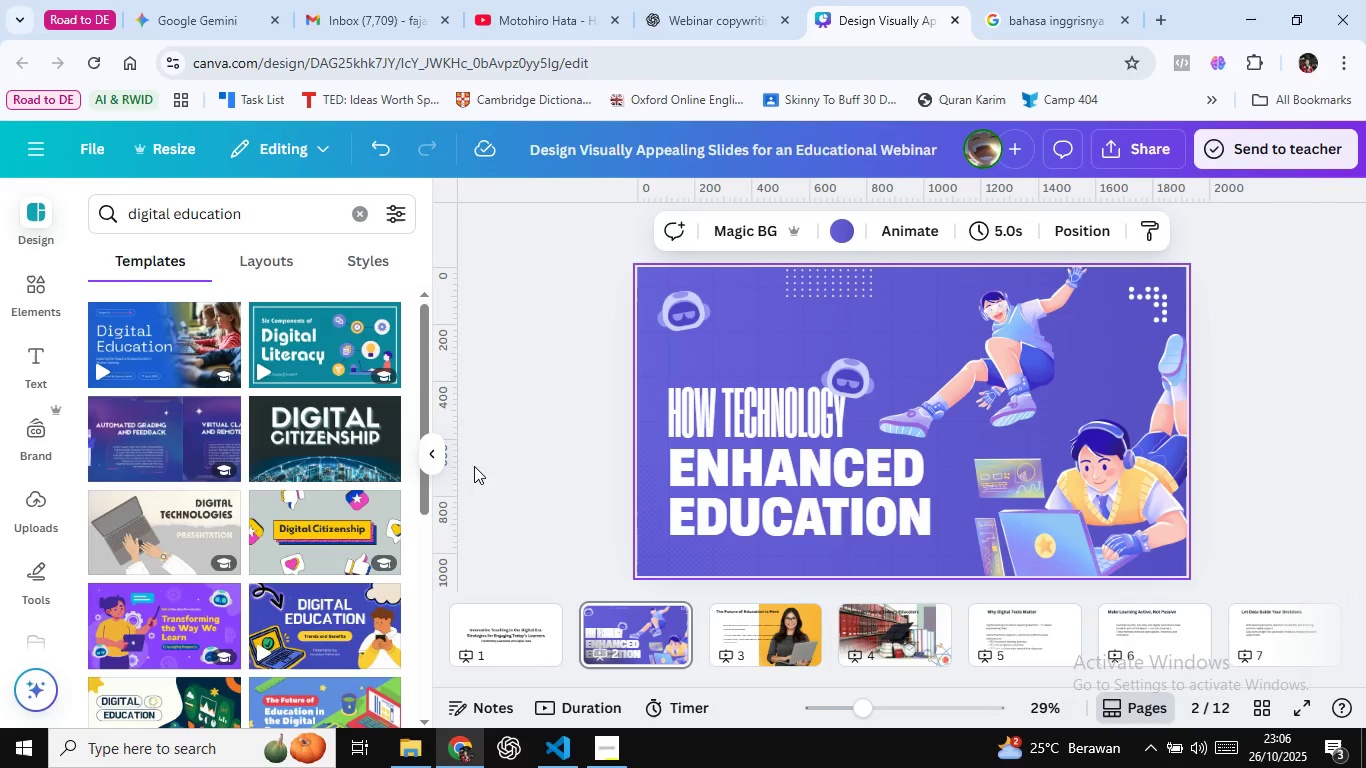 
left_click([501, 458])
 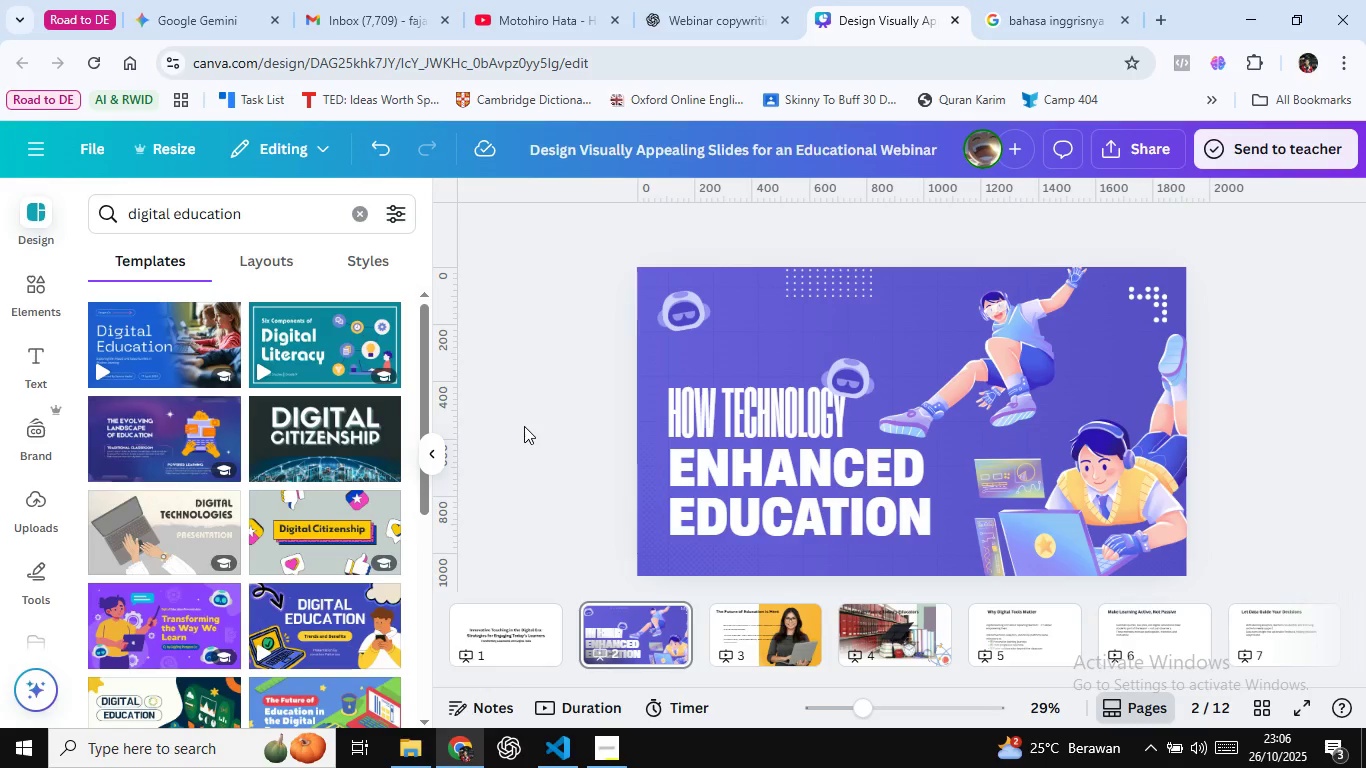 
wait(24.31)
 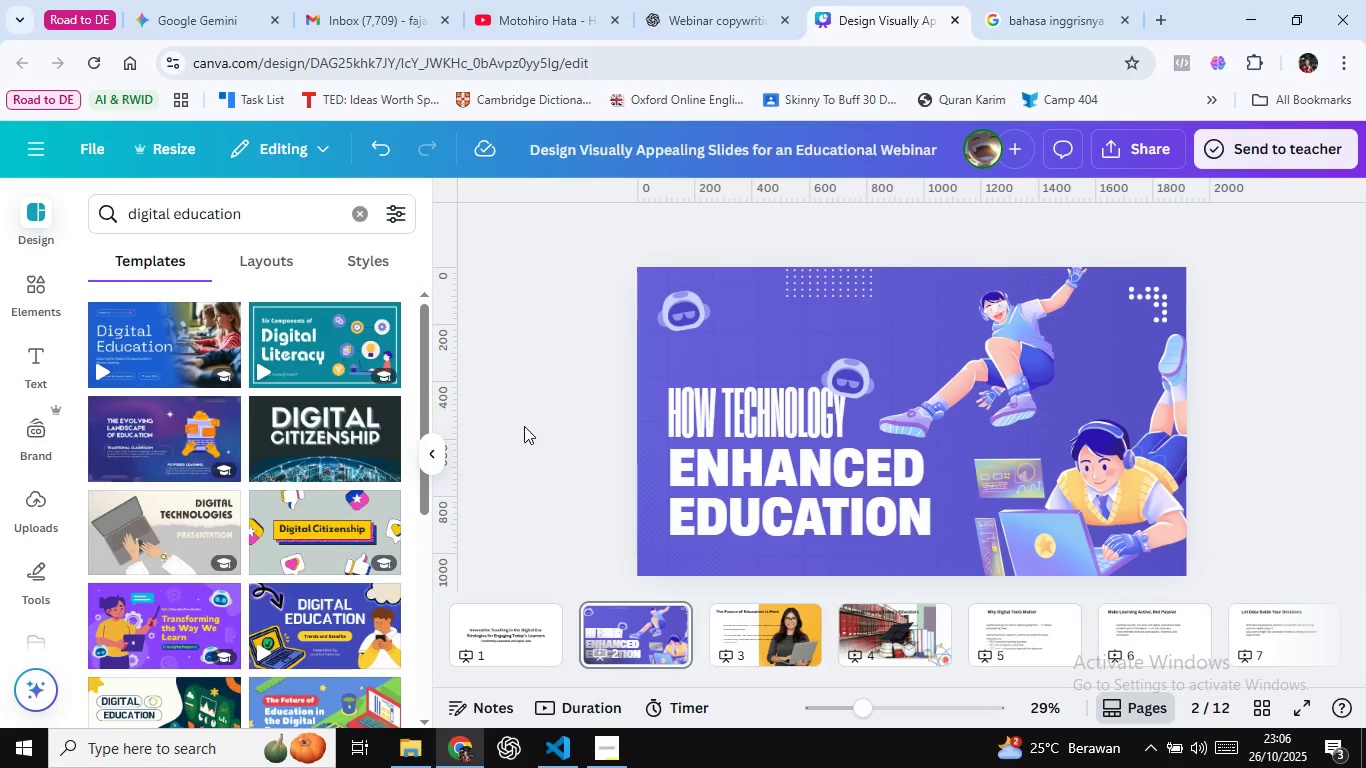 
mouse_move([350, 473])
 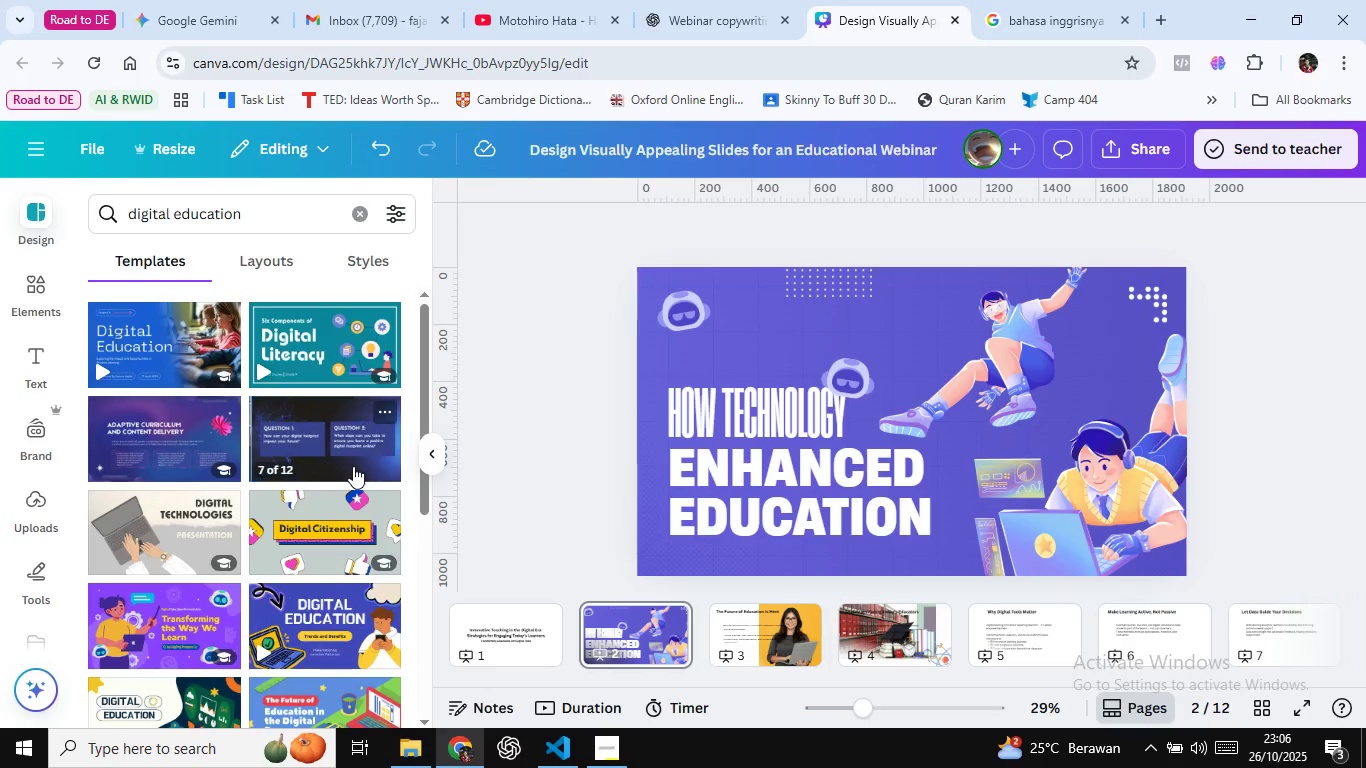 
wait(23.7)
 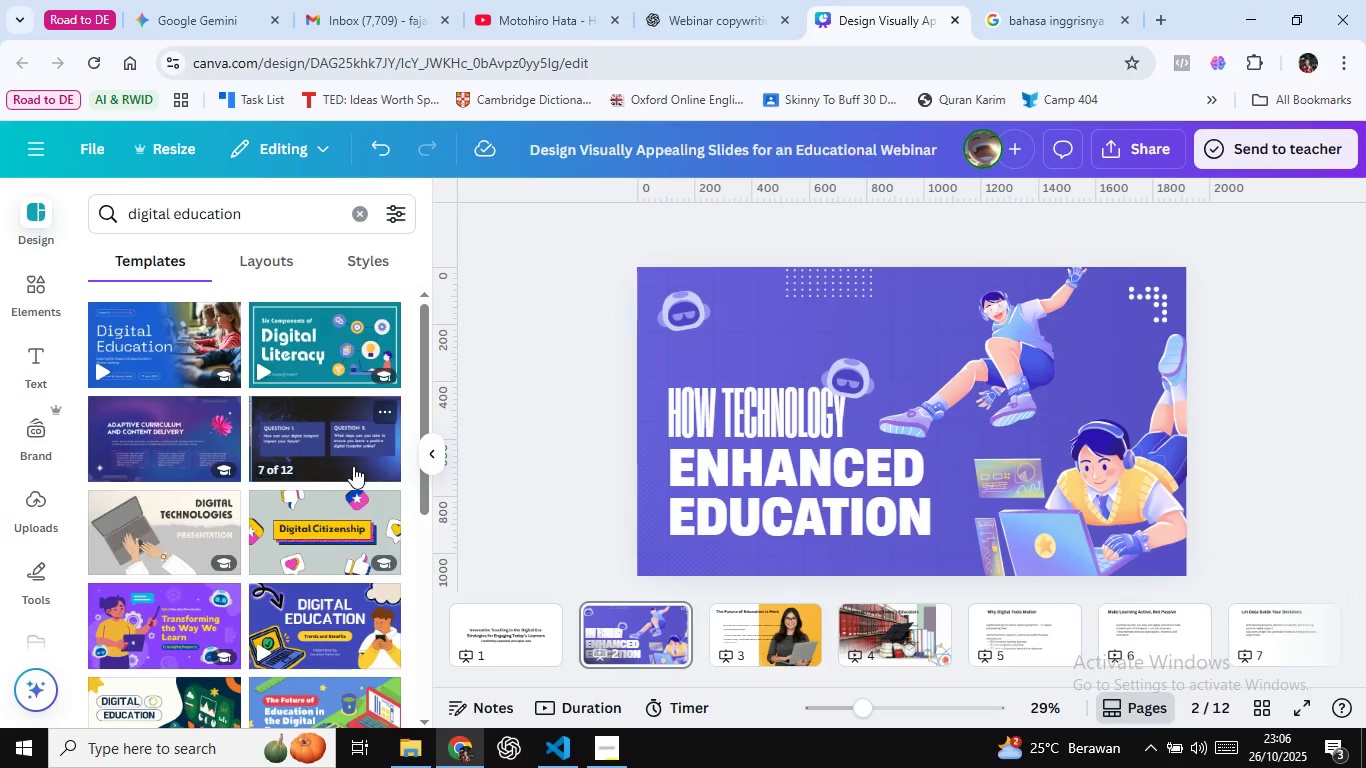 
mouse_move([376, 458])
 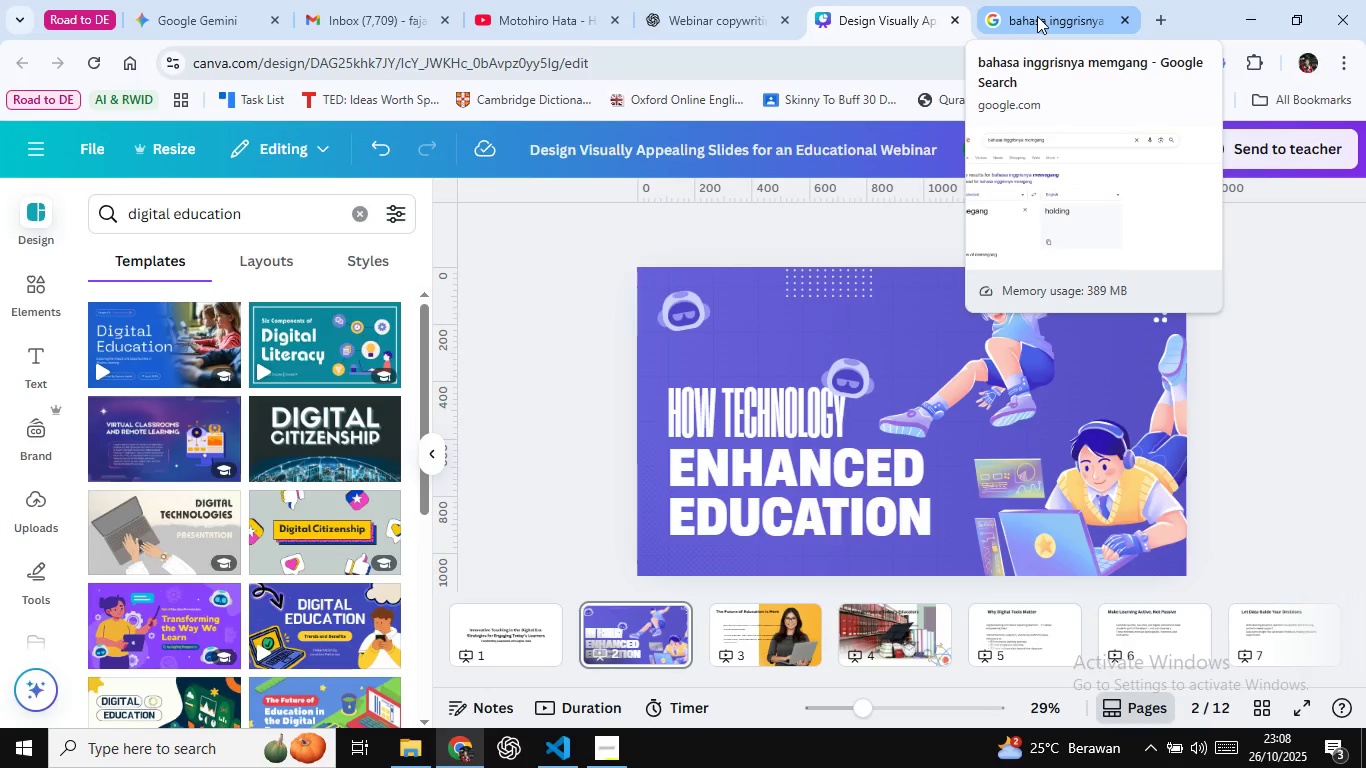 
wait(91.88)
 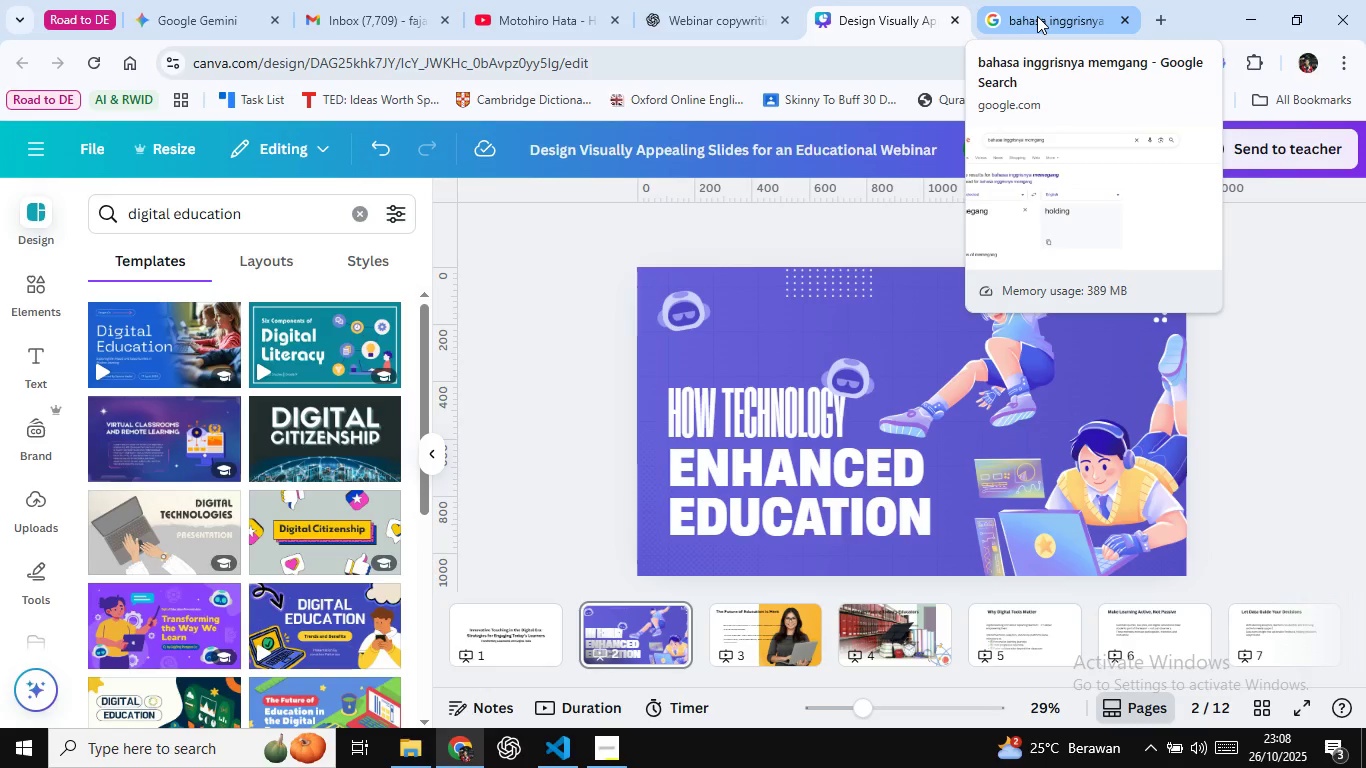 
mouse_move([1093, 31])